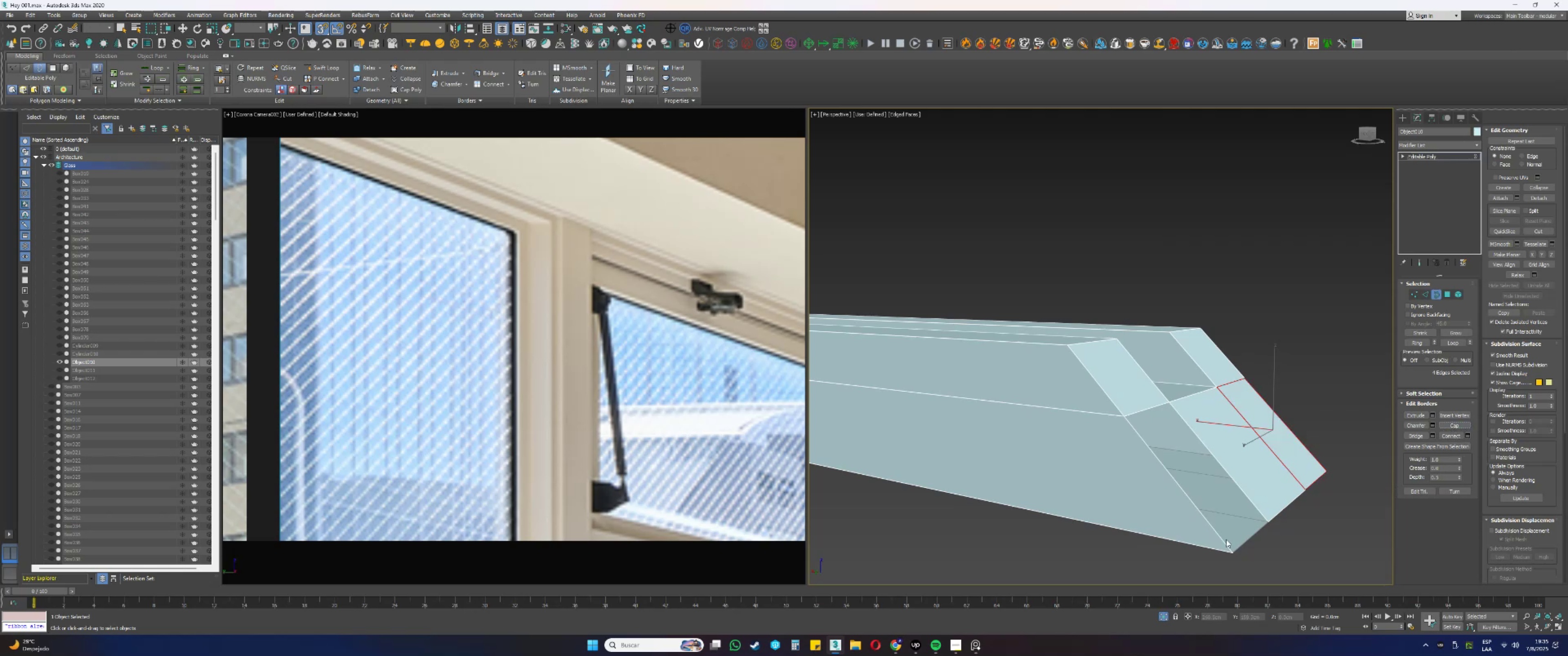 
left_click_drag(start_coordinate=[1281, 555], to_coordinate=[1254, 511])
 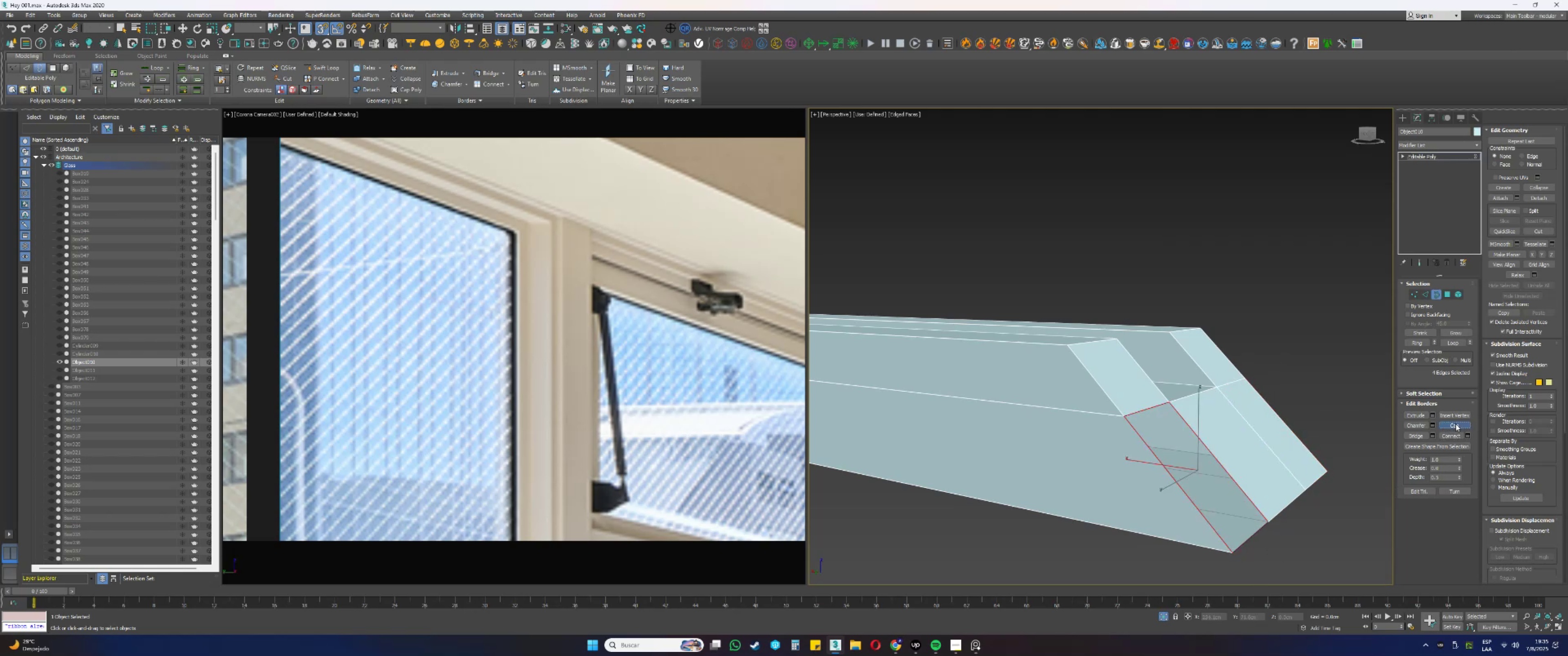 
left_click_drag(start_coordinate=[1336, 545], to_coordinate=[1075, 343])
 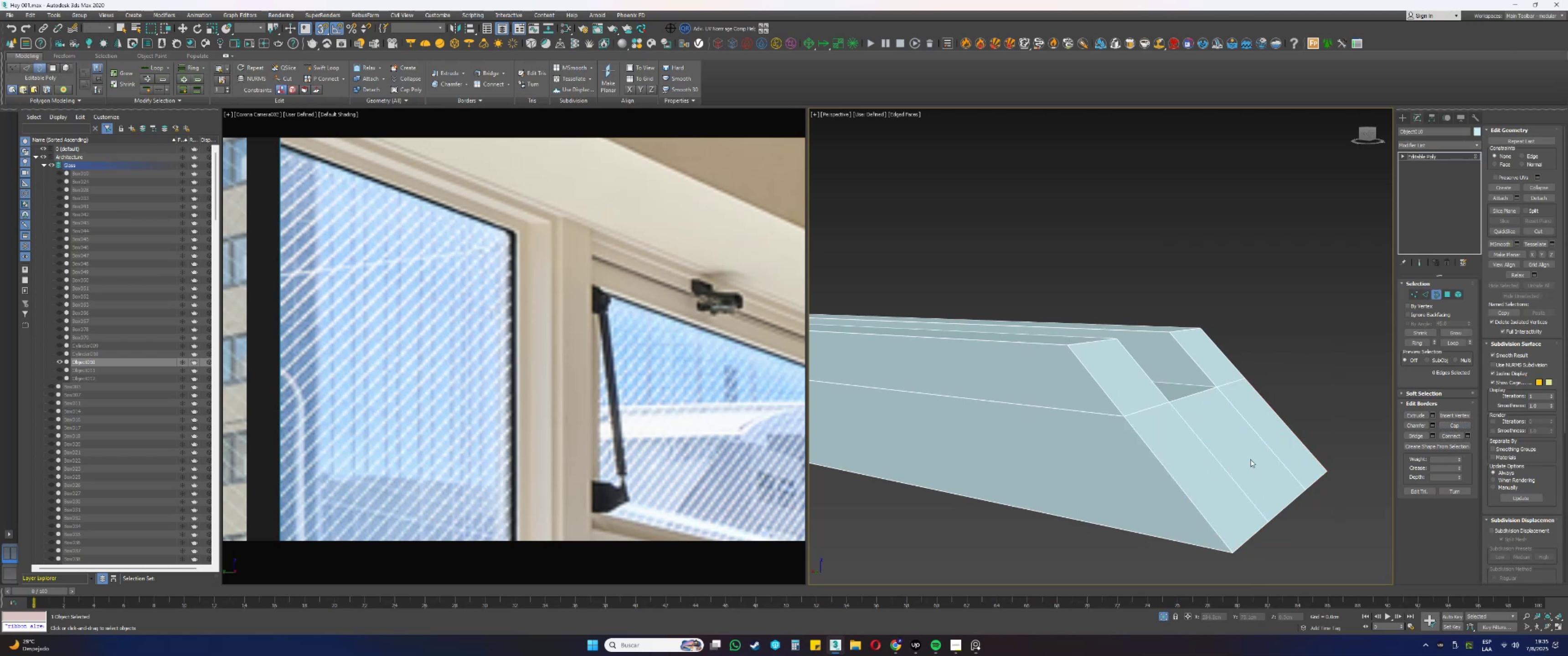 
scroll: coordinate [1251, 459], scroll_direction: down, amount: 9.0
 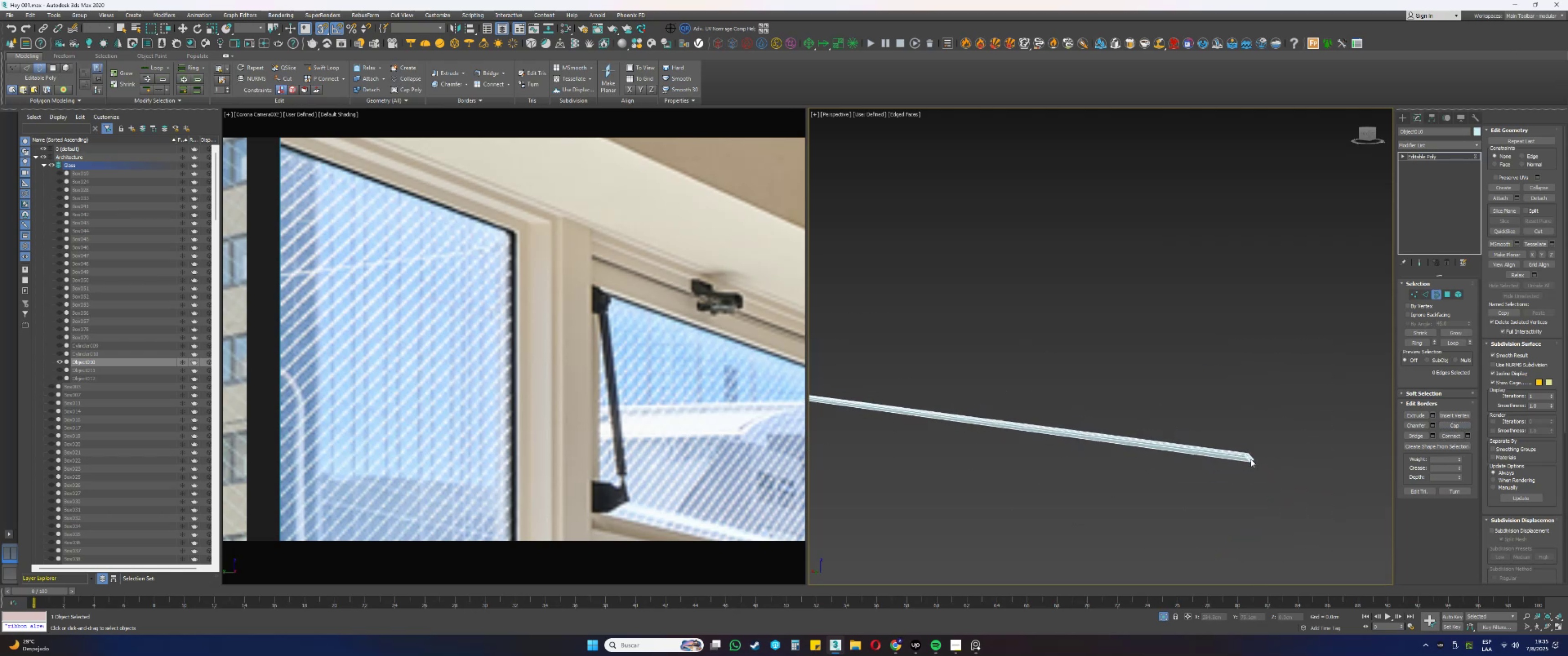 
hold_key(key=AltLeft, duration=0.84)
 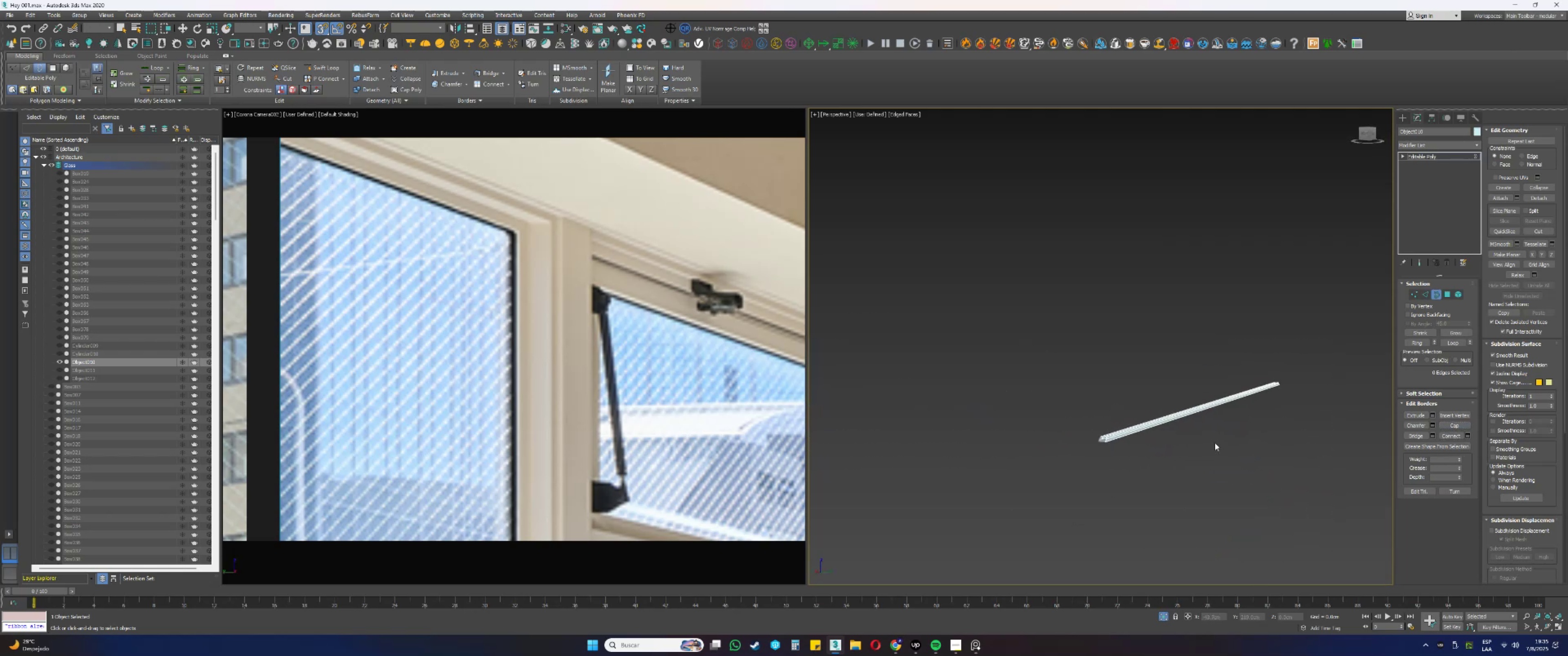 
scroll: coordinate [1108, 443], scroll_direction: up, amount: 8.0
 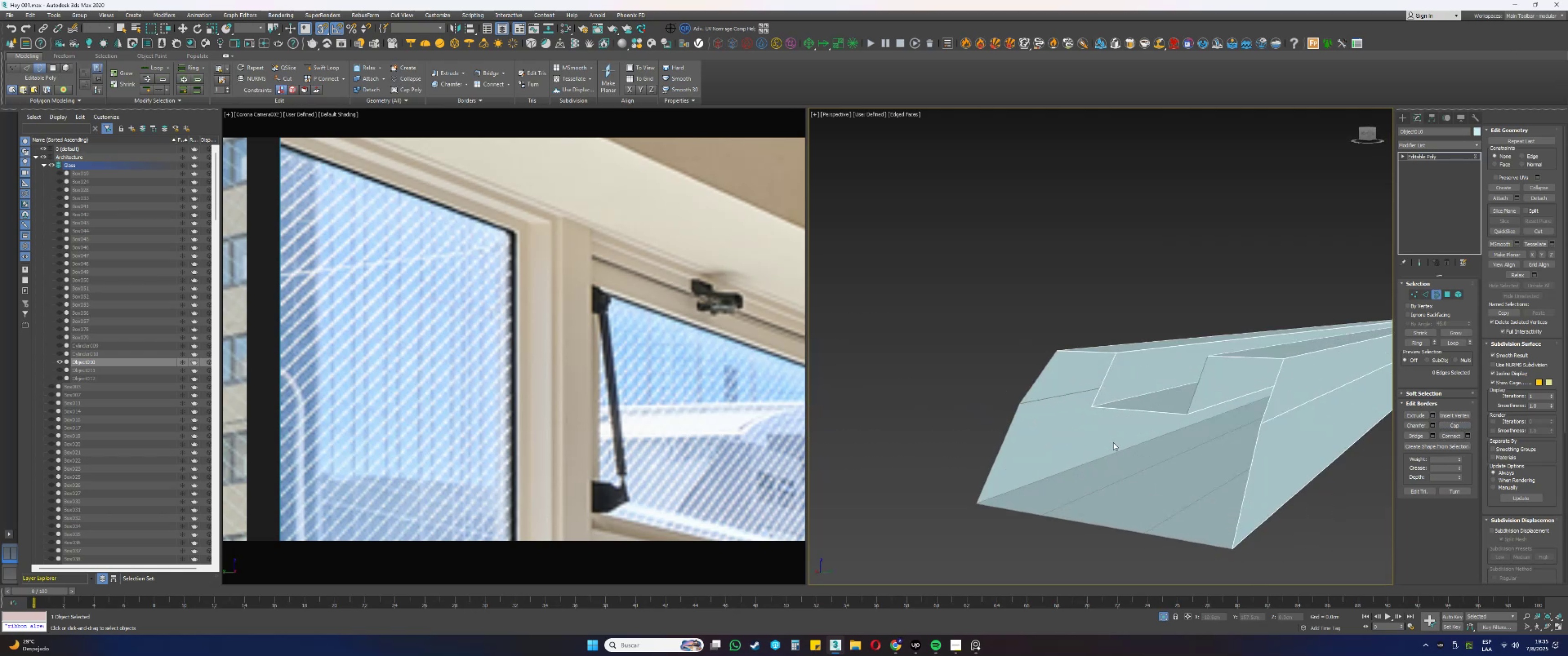 
type(1w)
 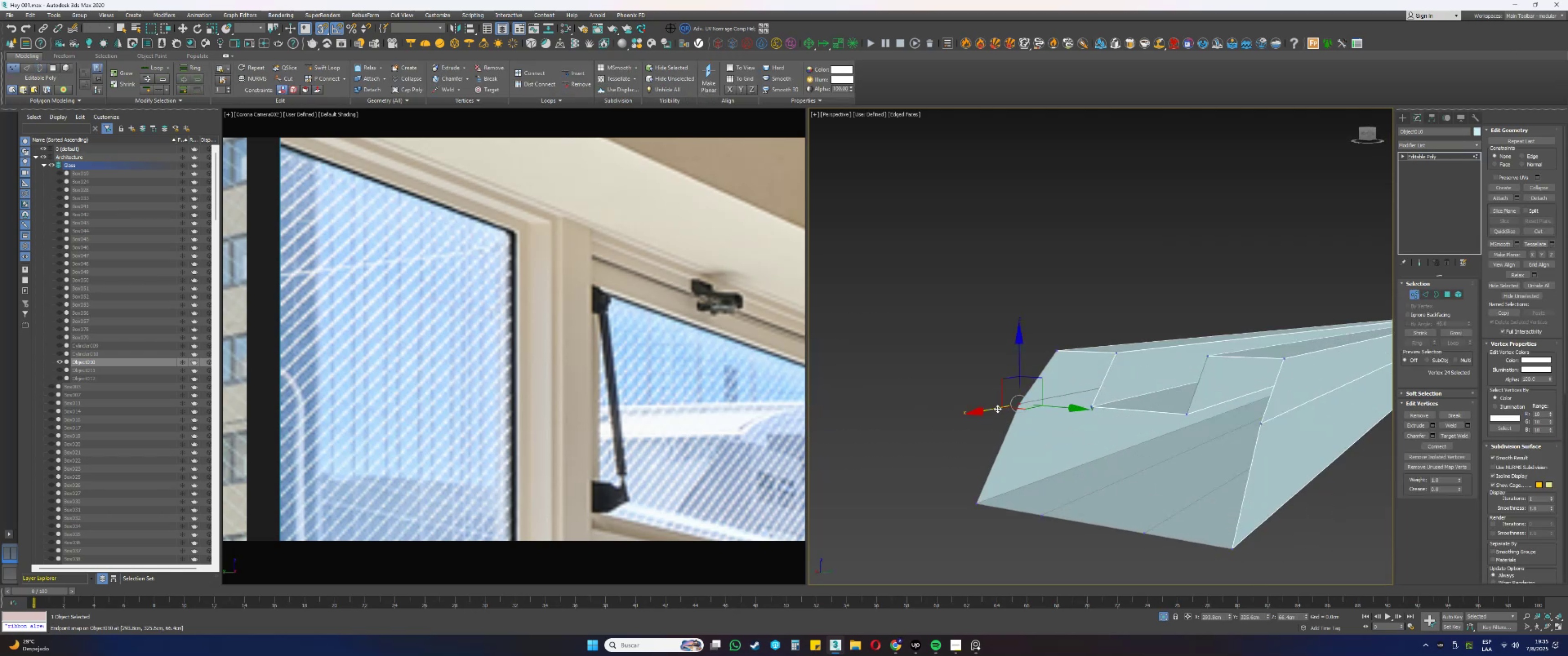 
left_click_drag(start_coordinate=[997, 390], to_coordinate=[1035, 410])
 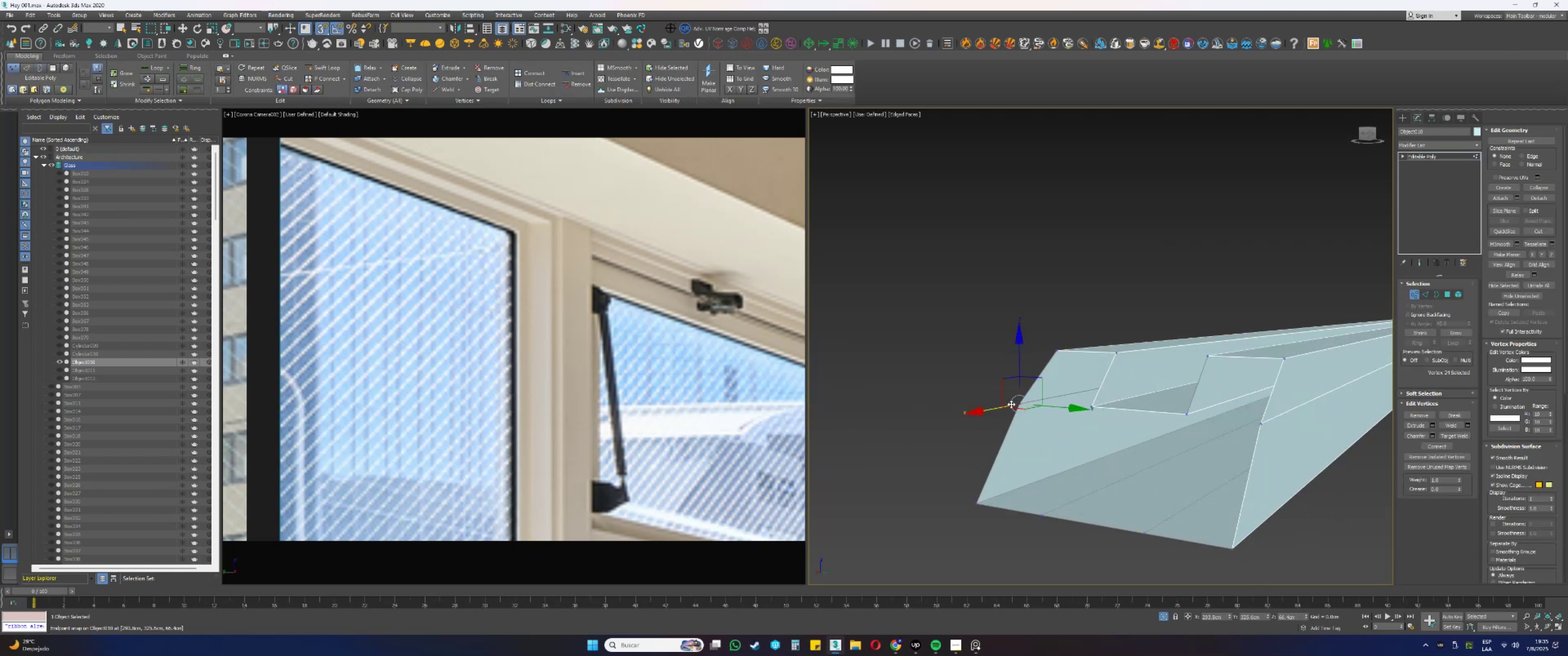 
left_click_drag(start_coordinate=[997, 409], to_coordinate=[1096, 408])
 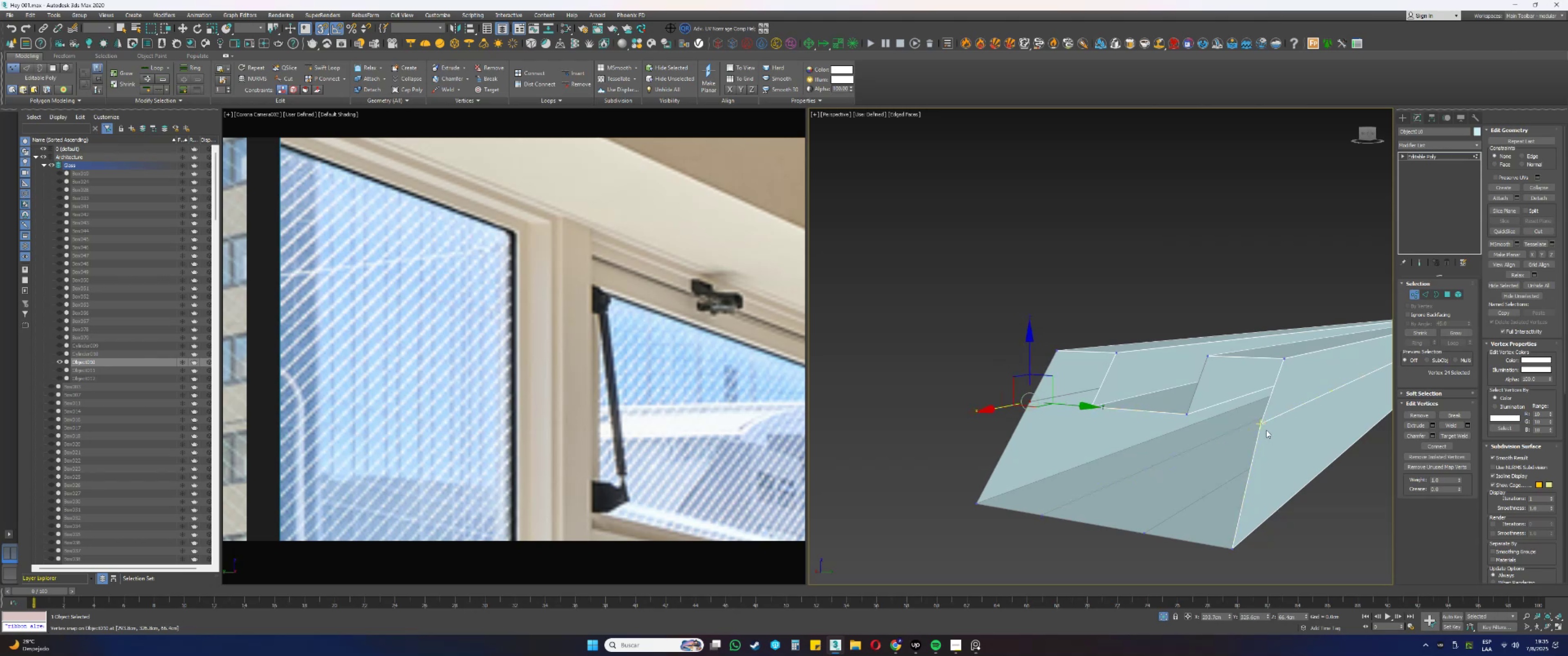 
left_click([1260, 425])
 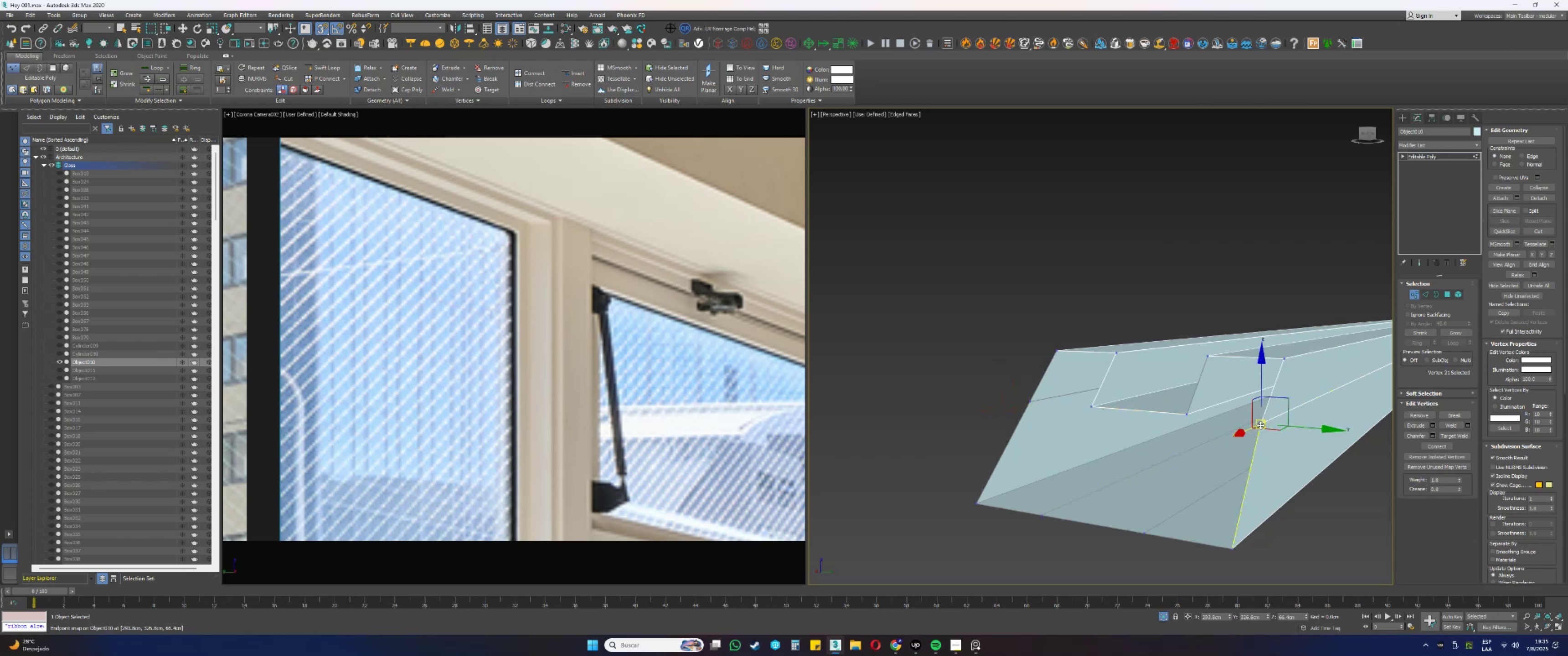 
hold_key(key=AltLeft, duration=0.31)
 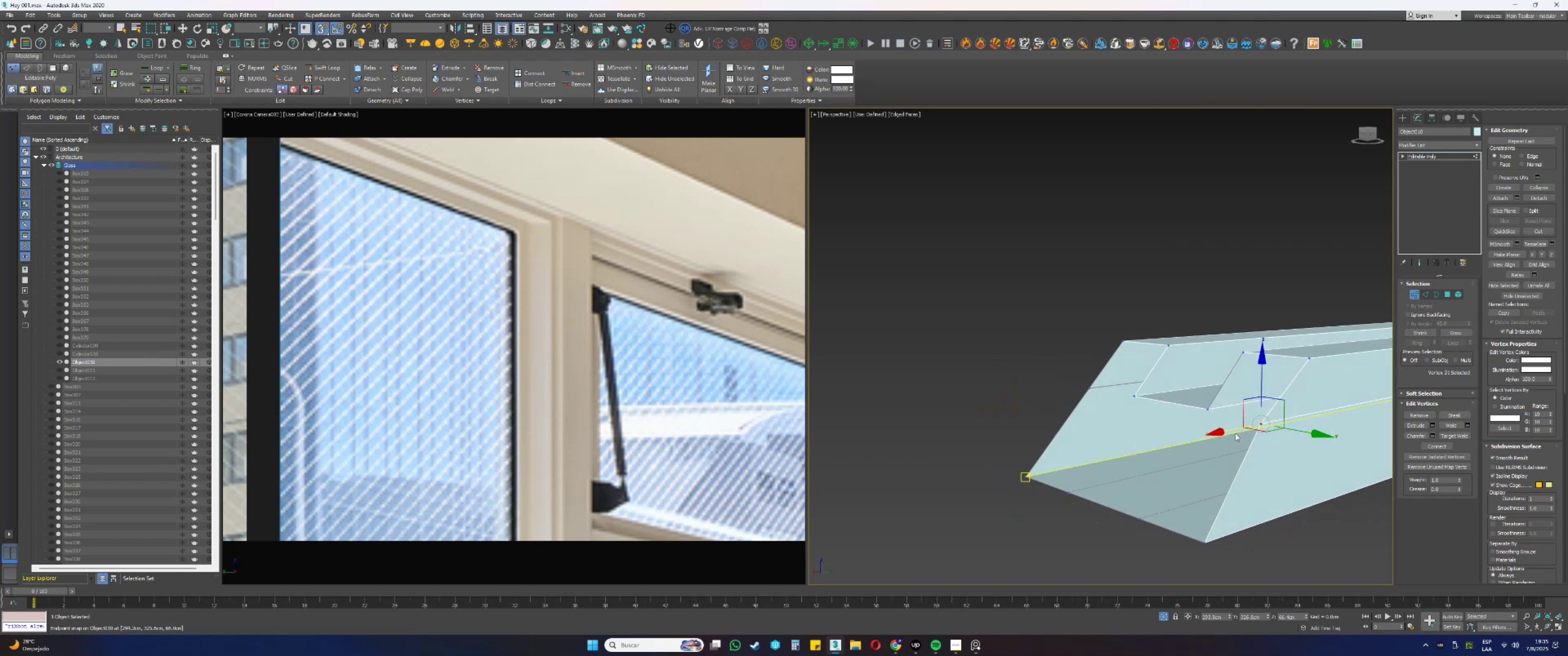 
left_click_drag(start_coordinate=[1230, 430], to_coordinate=[1212, 414])
 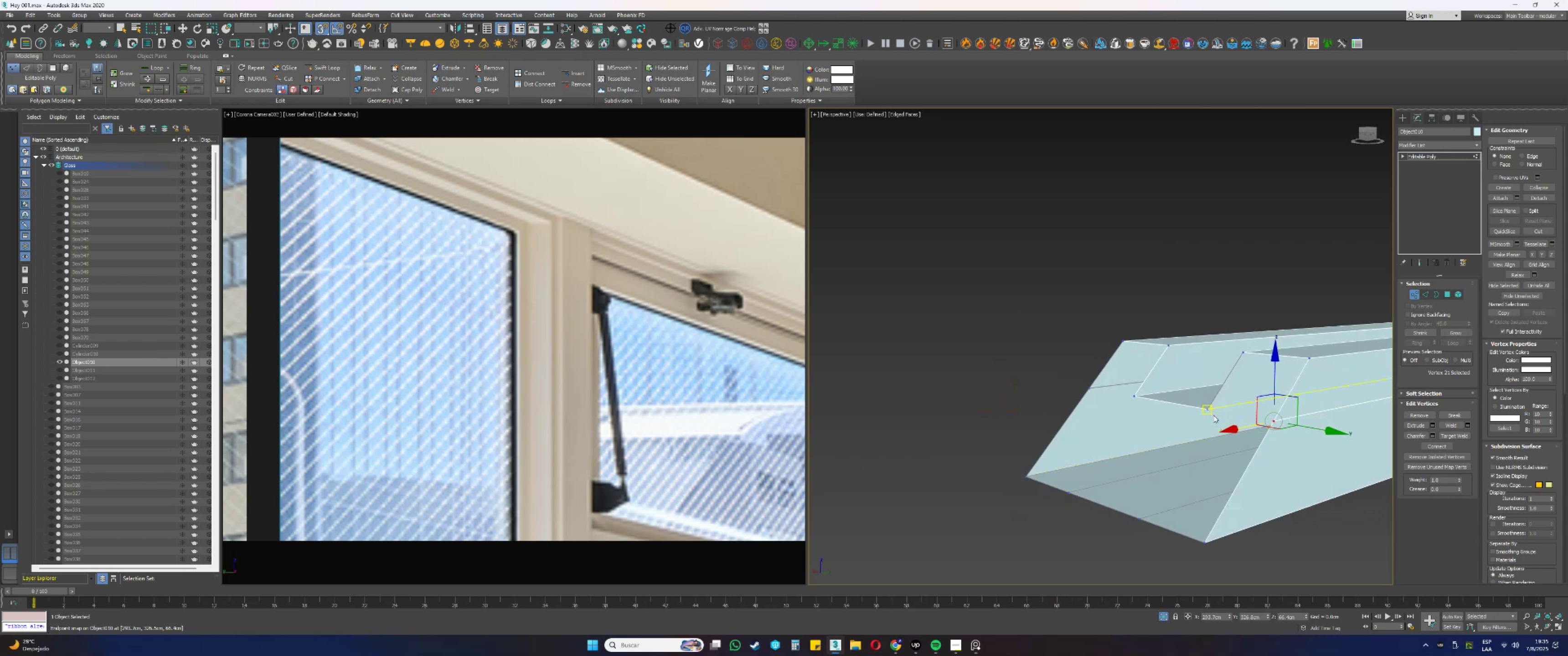 
wait(10.51)
 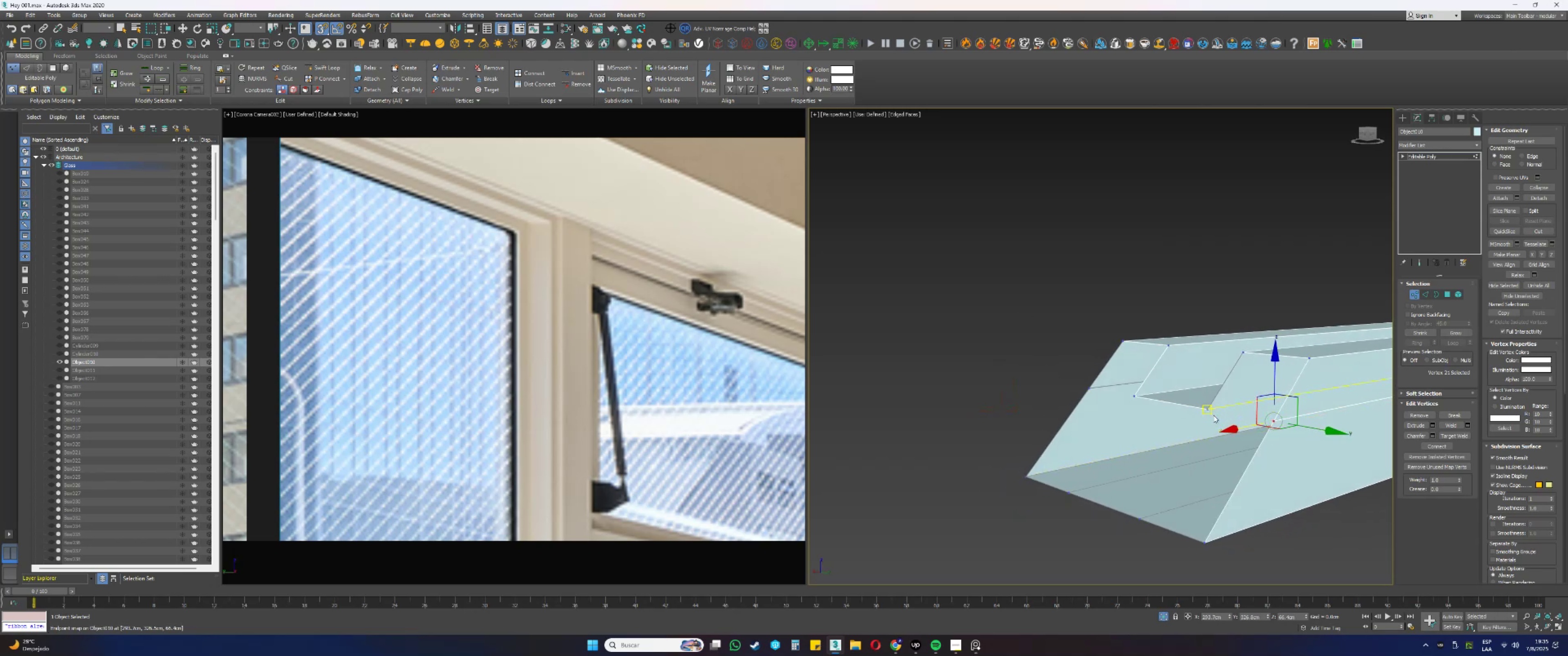 
type(2q)
 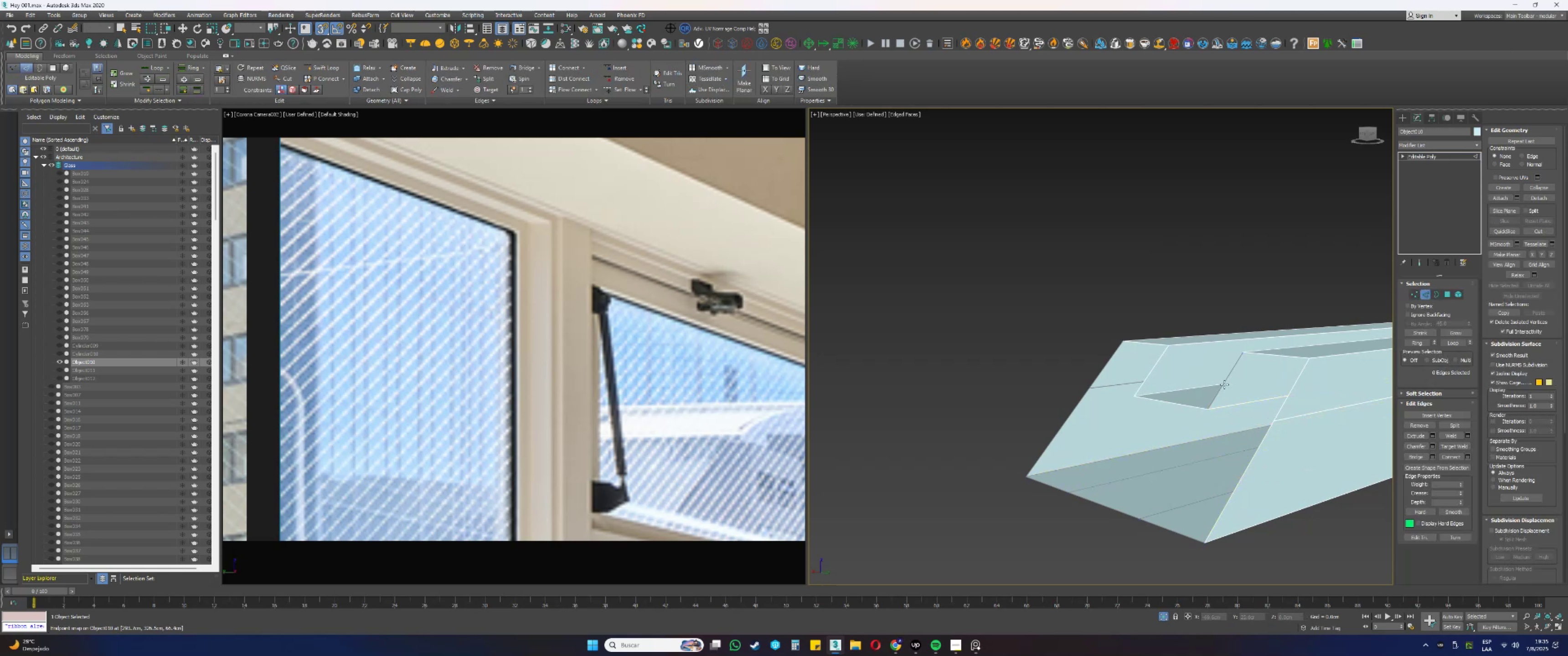 
left_click([1224, 384])
 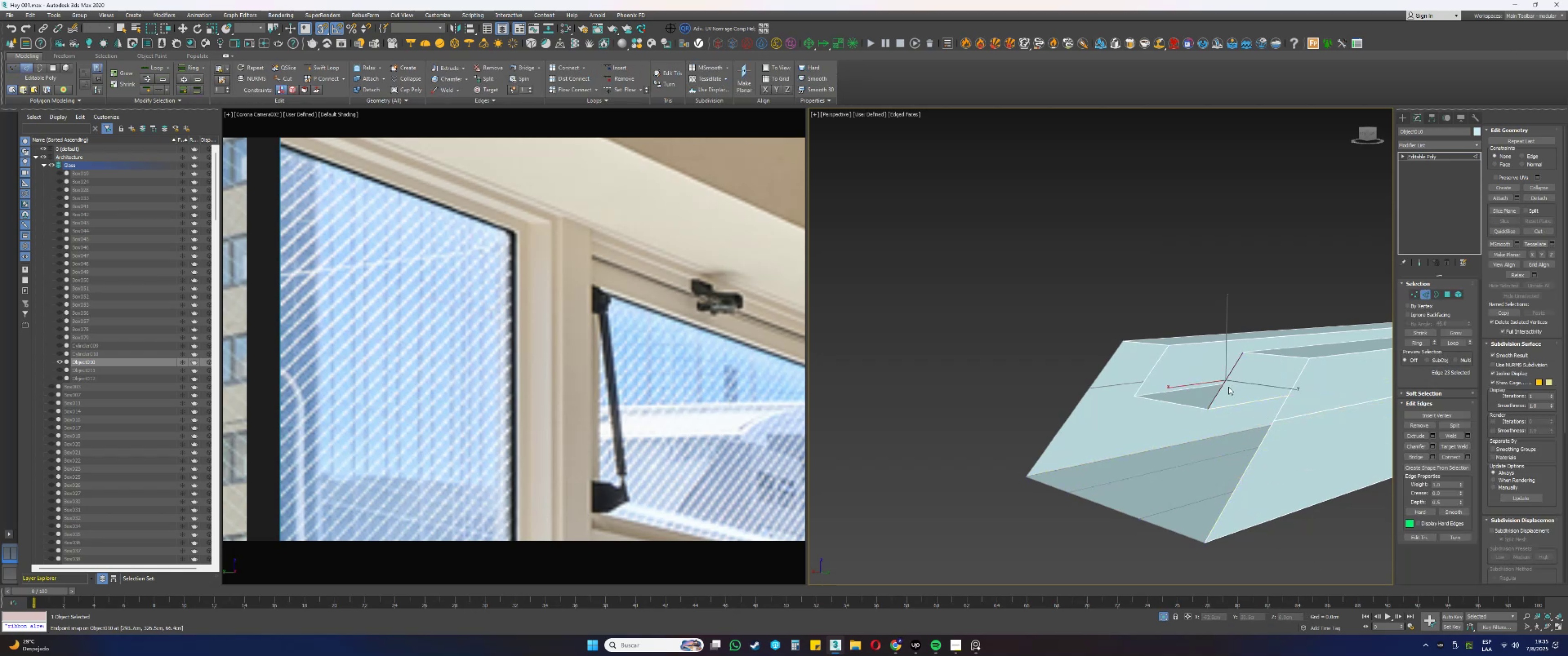 
hold_key(key=ControlLeft, duration=0.59)
left_click([1288, 396])
 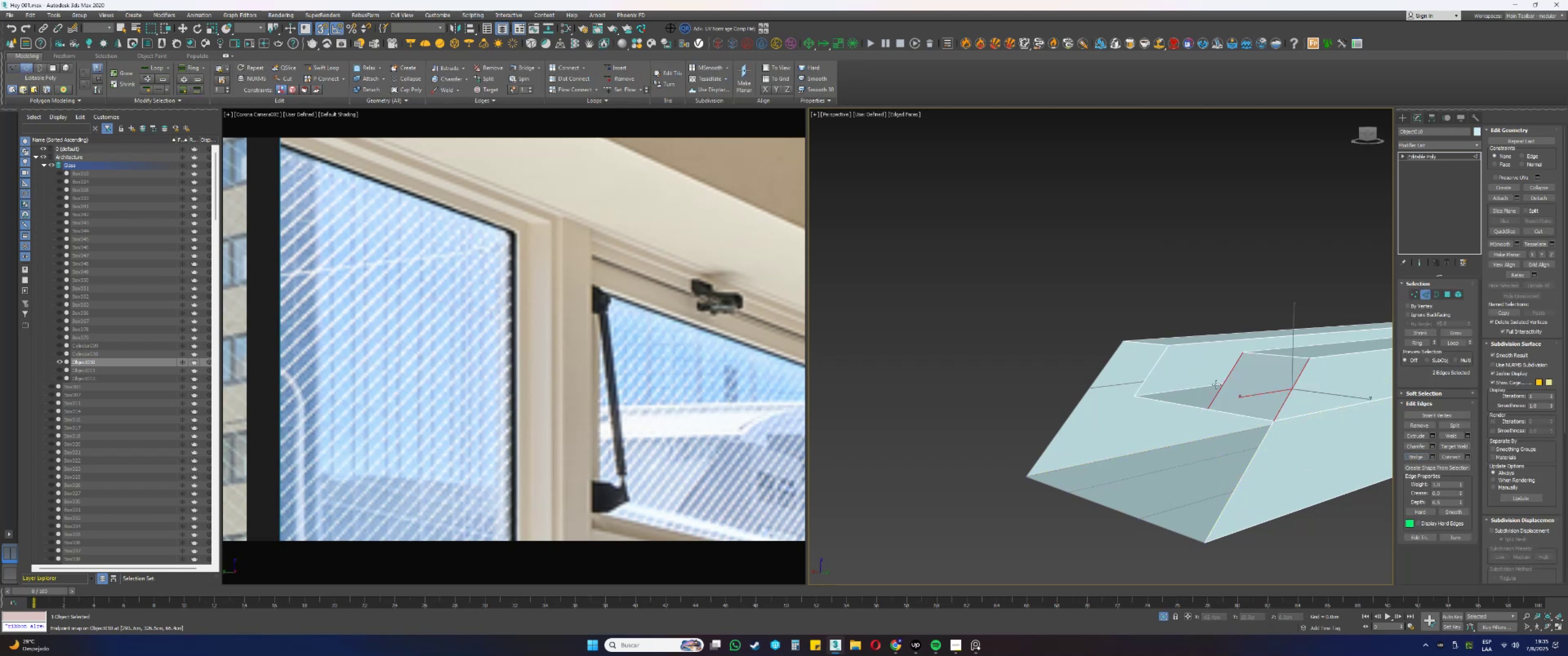 
left_click_drag(start_coordinate=[1161, 363], to_coordinate=[1115, 354])
 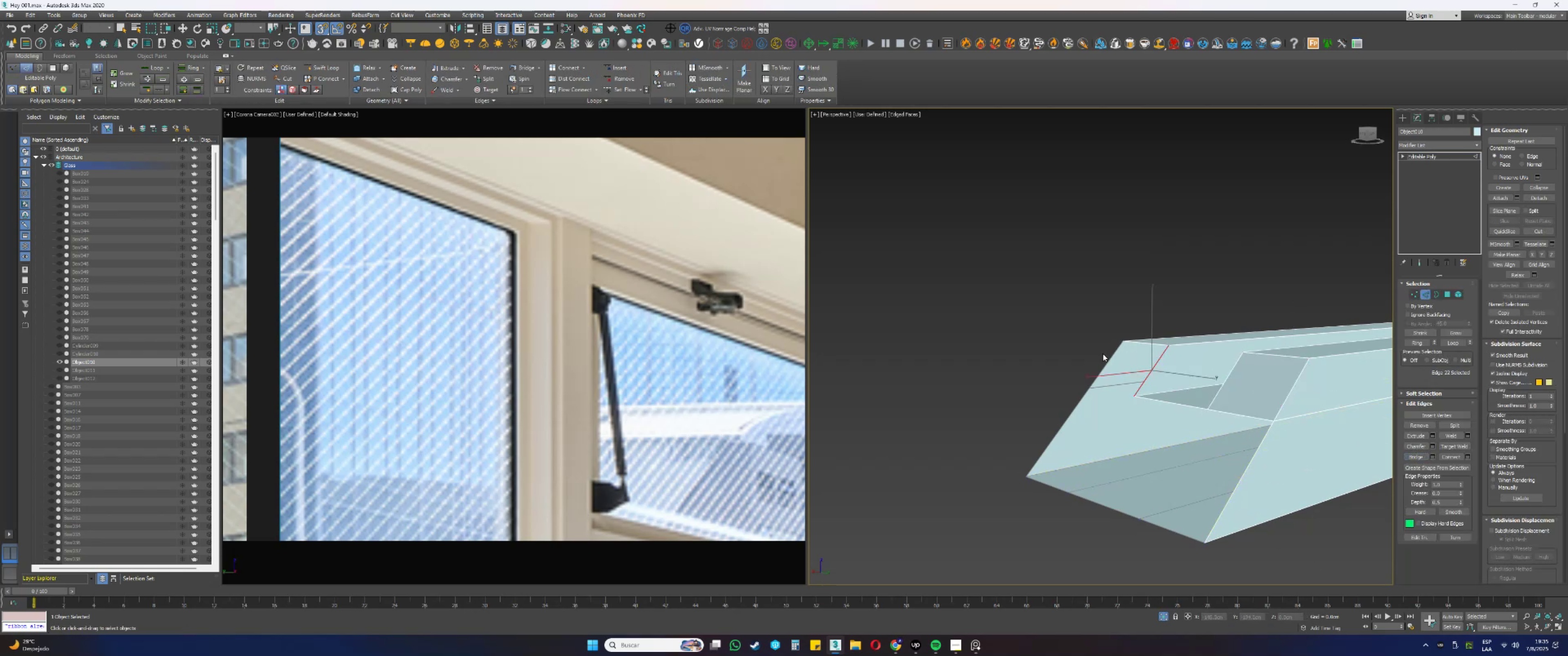 
key(Control+ControlLeft)
 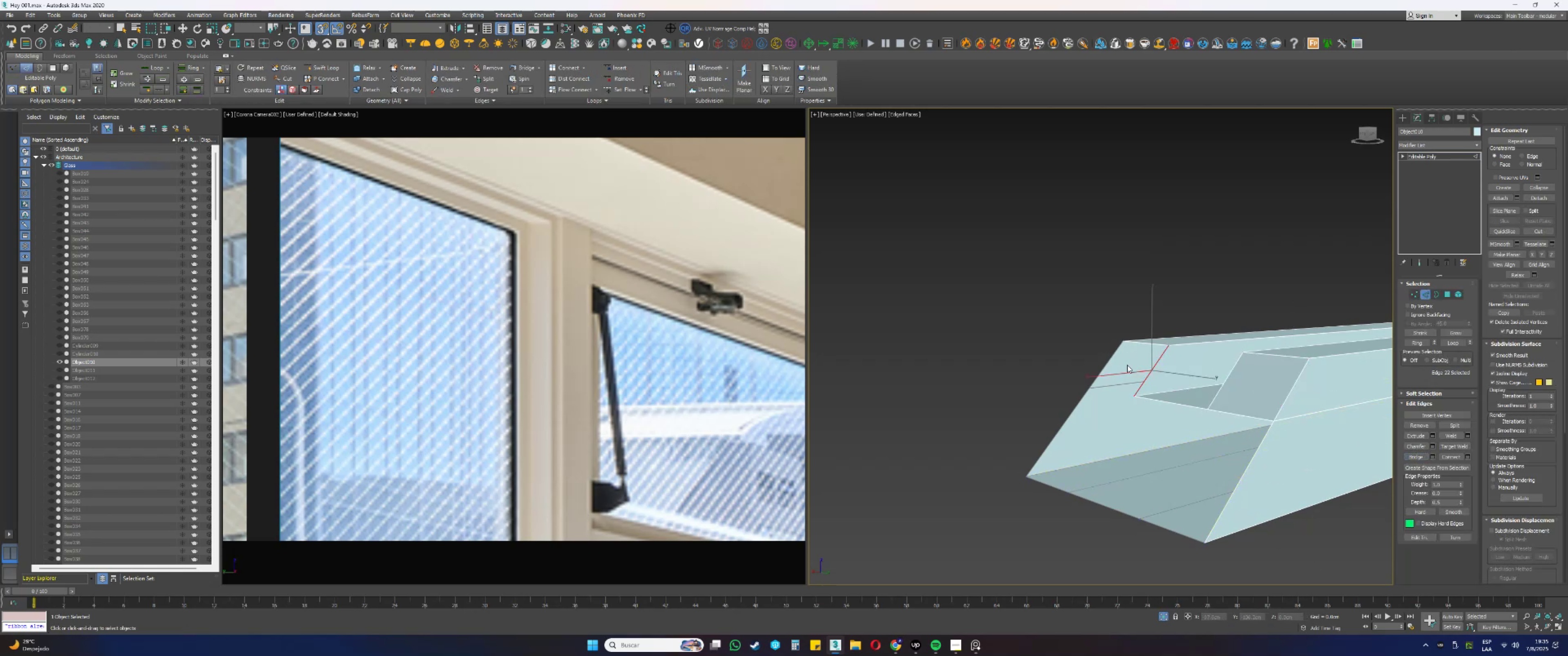 
left_click_drag(start_coordinate=[1119, 362], to_coordinate=[1081, 355])
 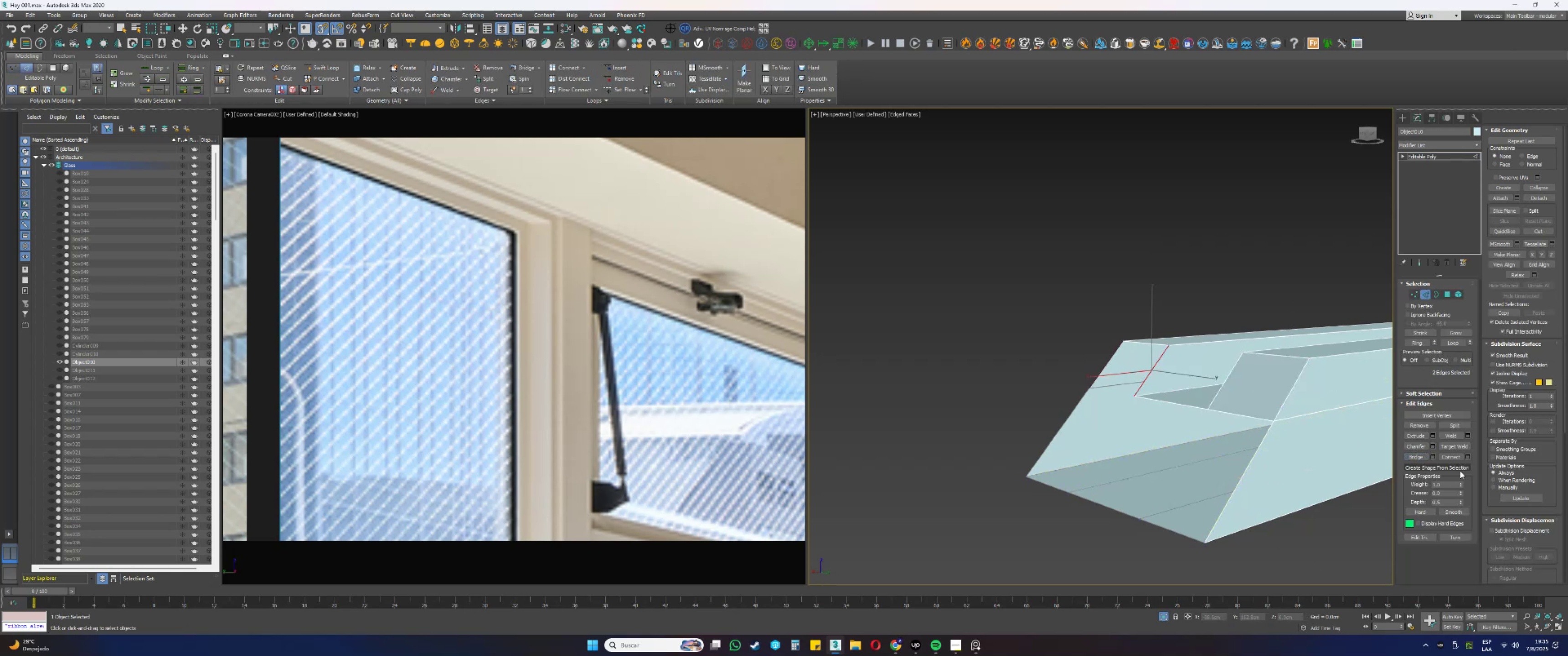 
left_click([1421, 454])
 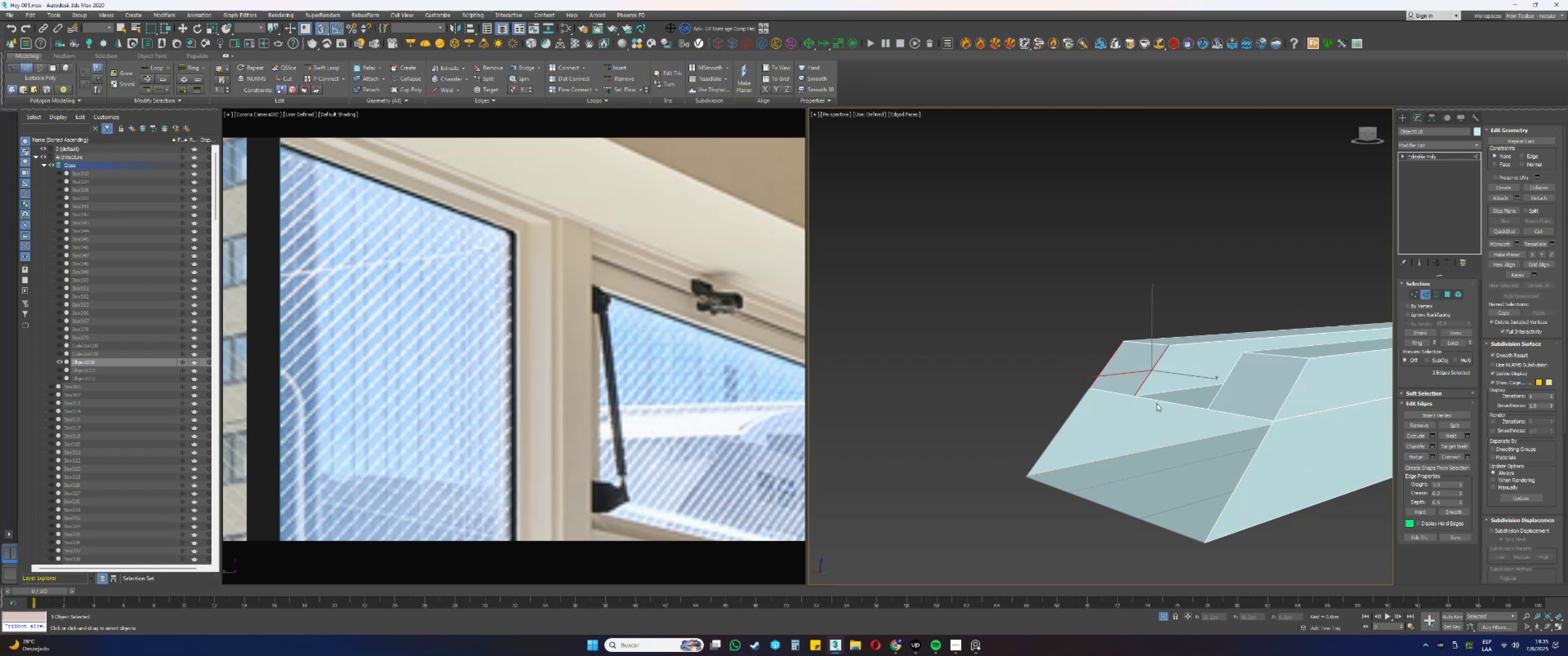 
left_click([1164, 399])
 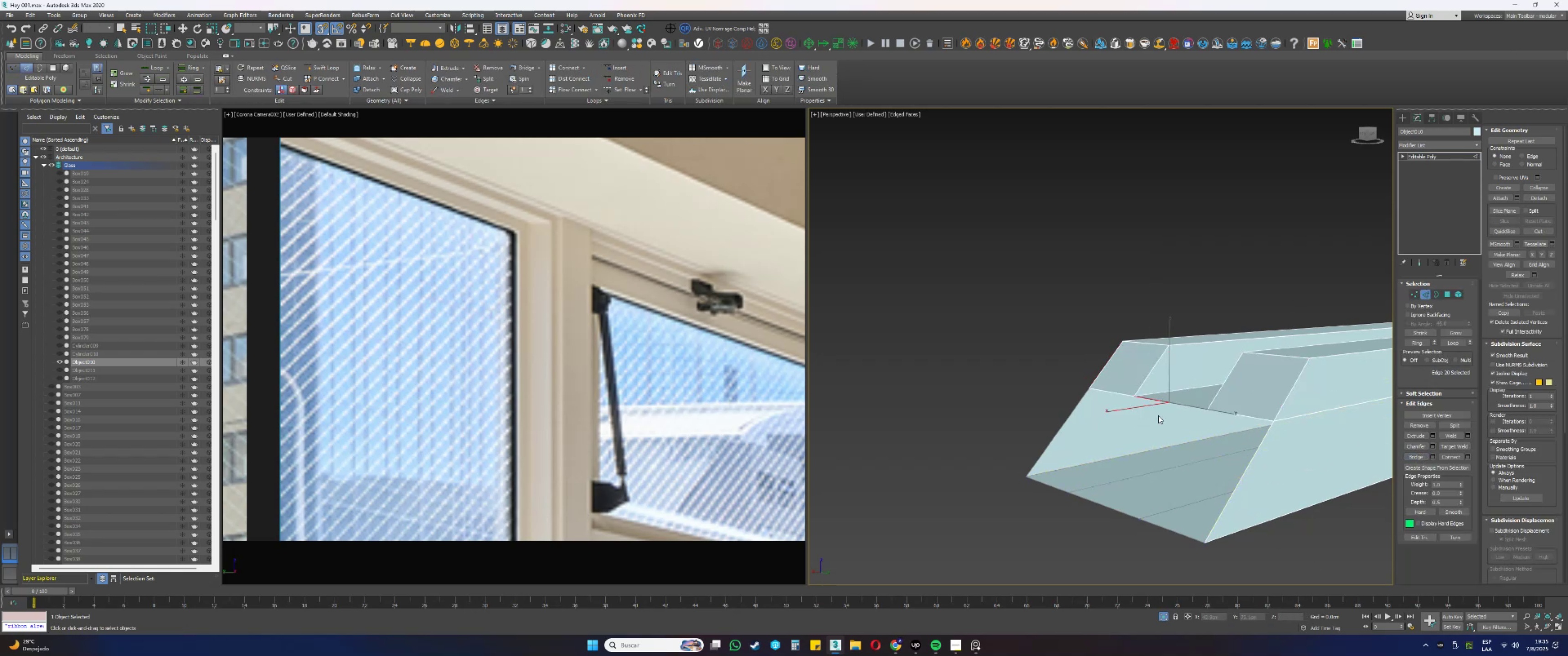 
hold_key(key=ControlLeft, duration=0.33)
left_click_drag(start_coordinate=[1128, 504], to_coordinate=[1121, 517])
 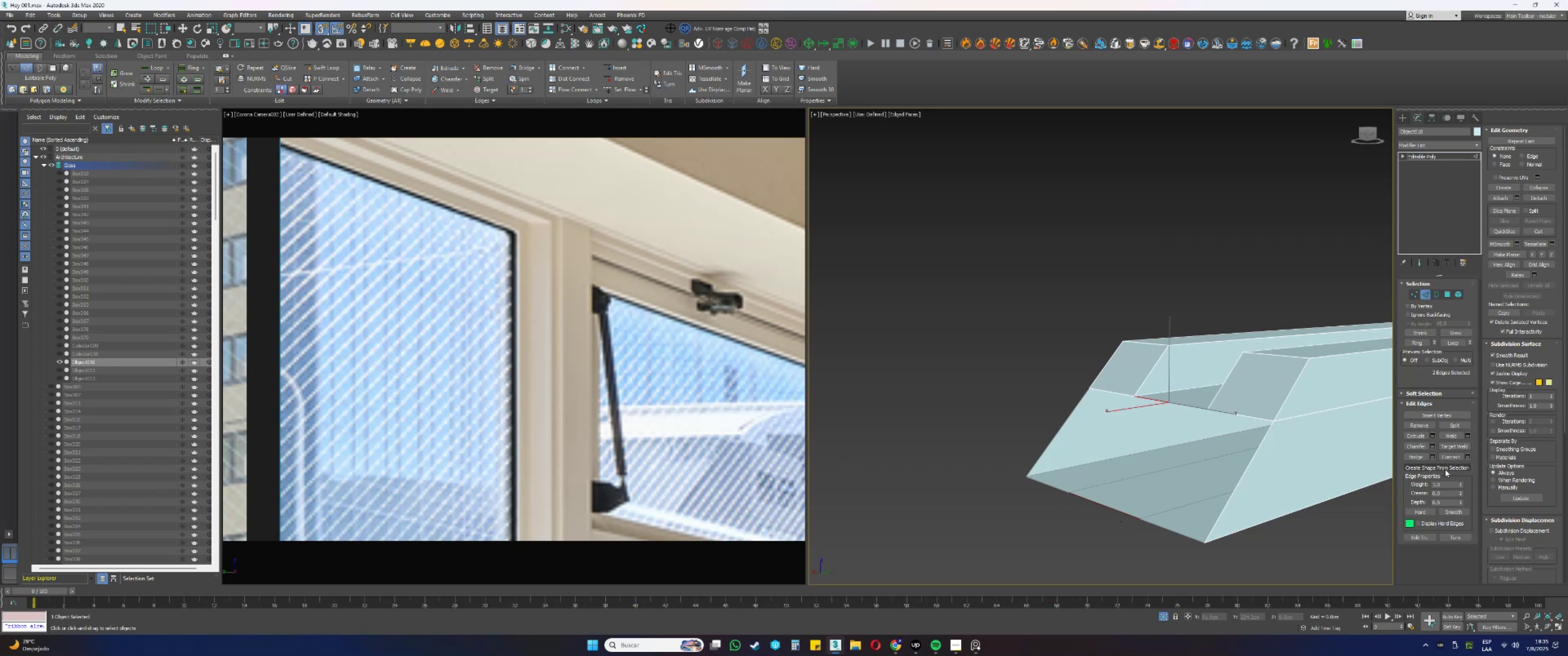 
left_click([1420, 457])
 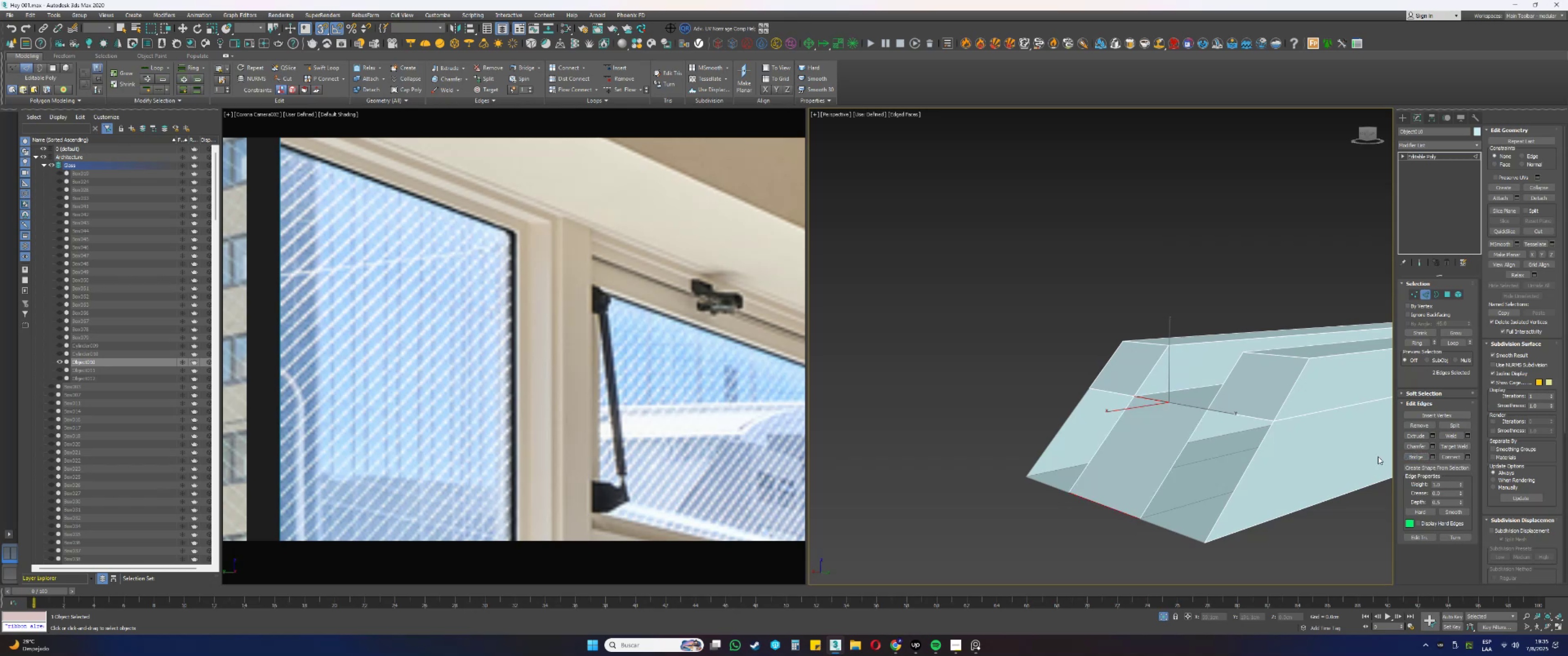 
key(3)
 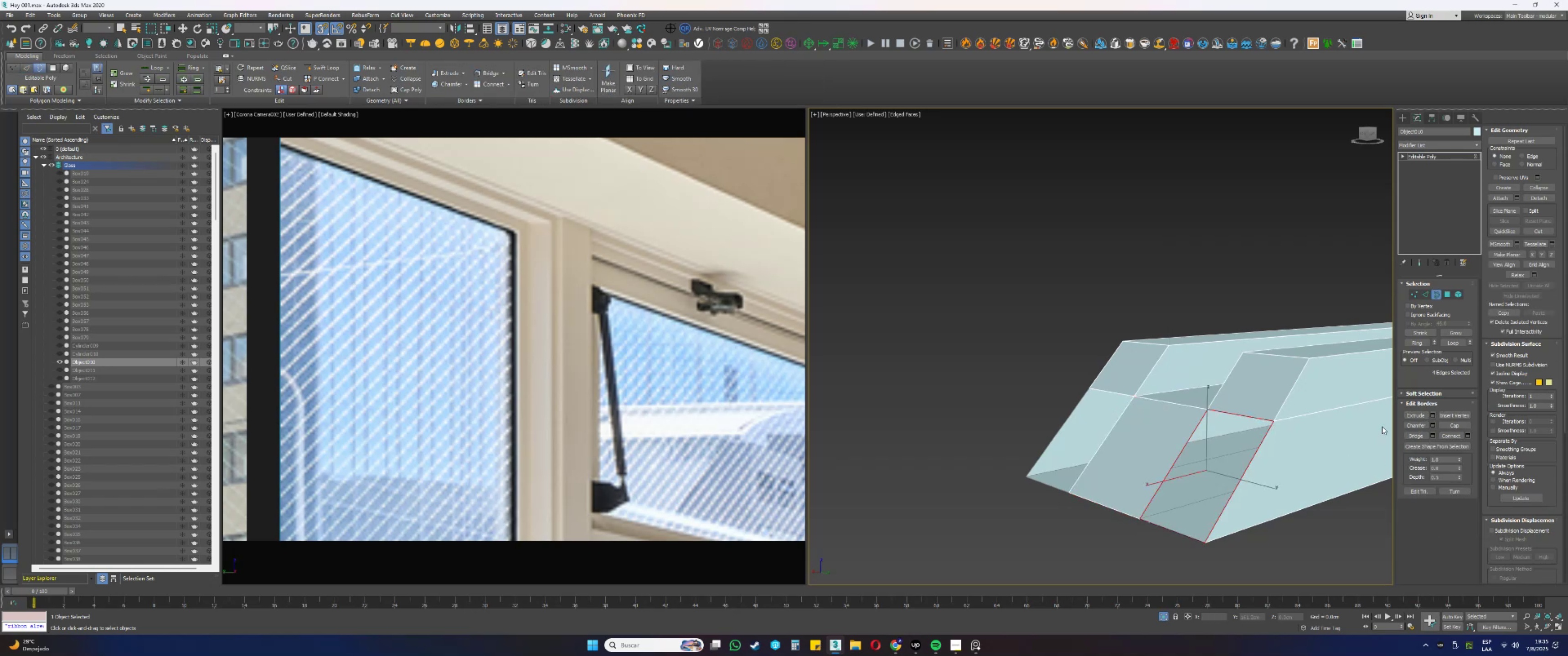 
left_click([1443, 424])
 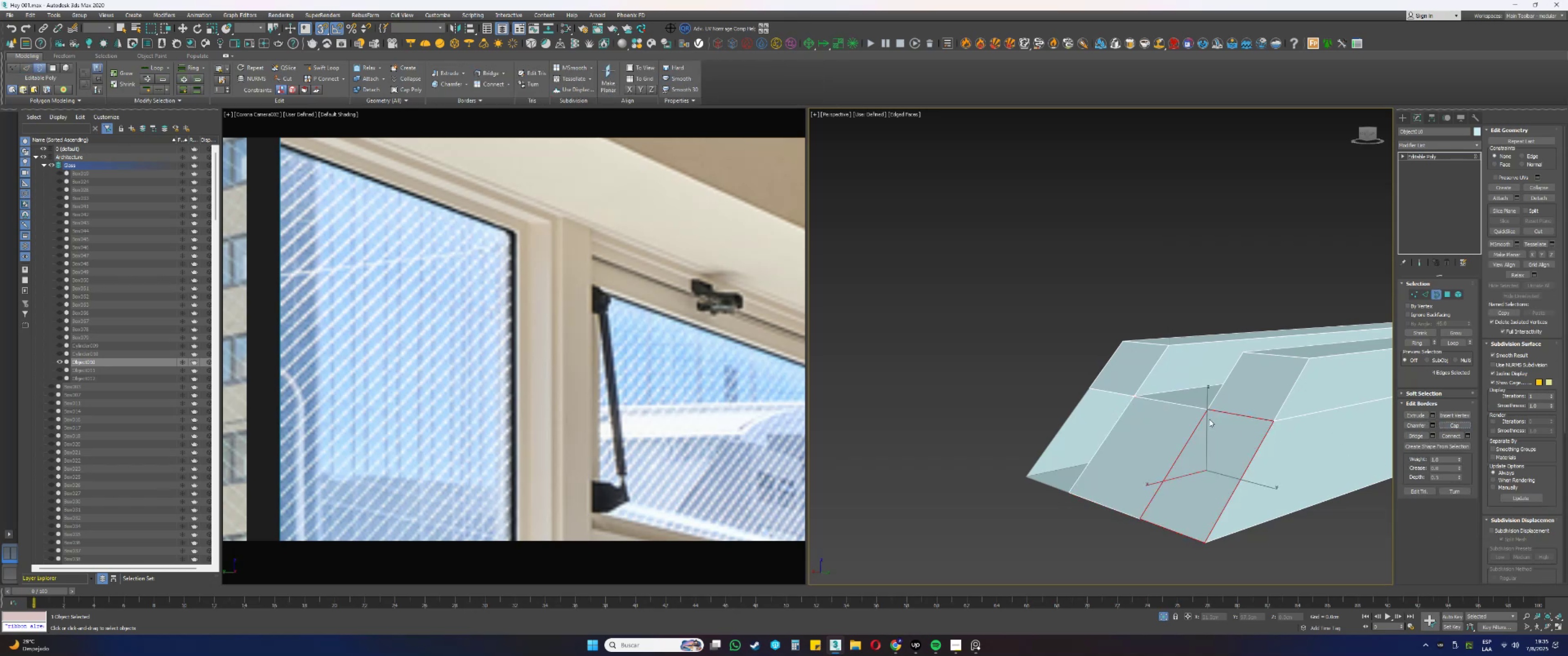 
left_click_drag(start_coordinate=[1179, 419], to_coordinate=[1096, 394])
 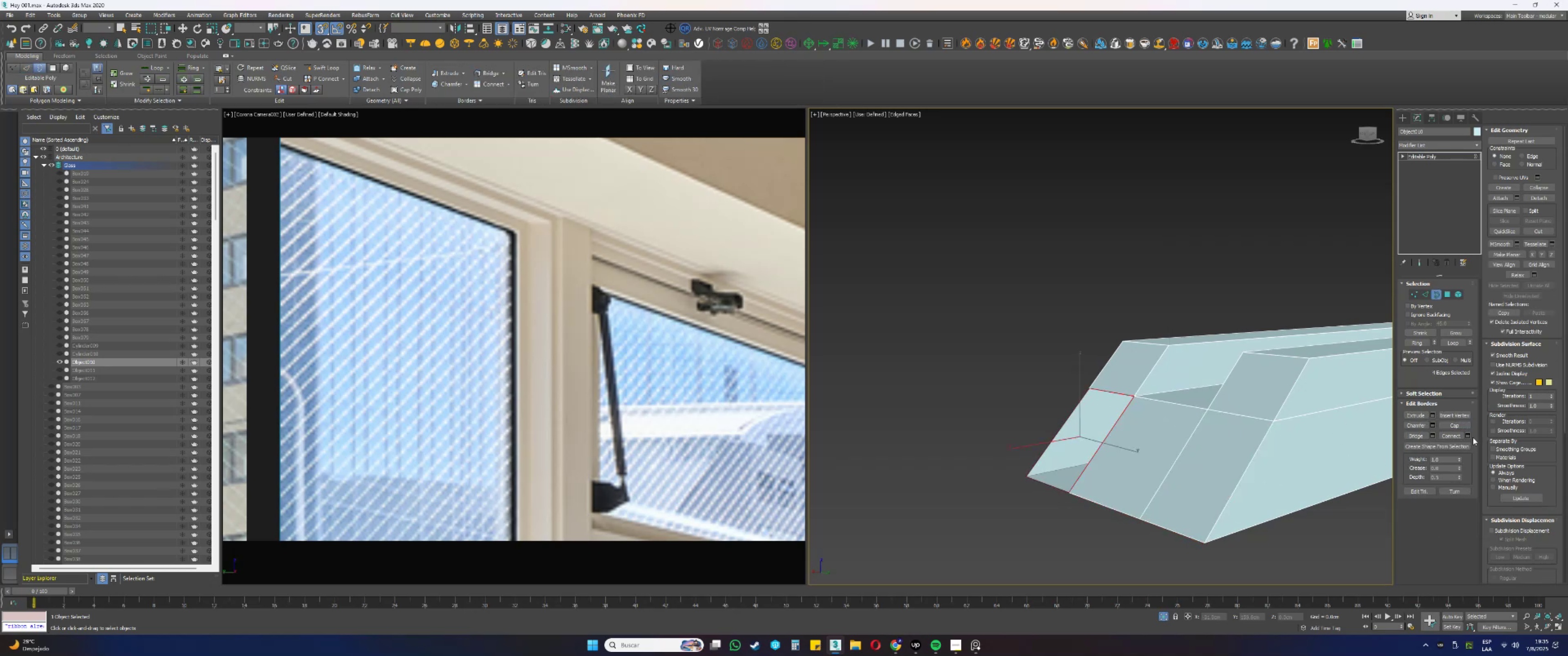 
left_click([1454, 423])
 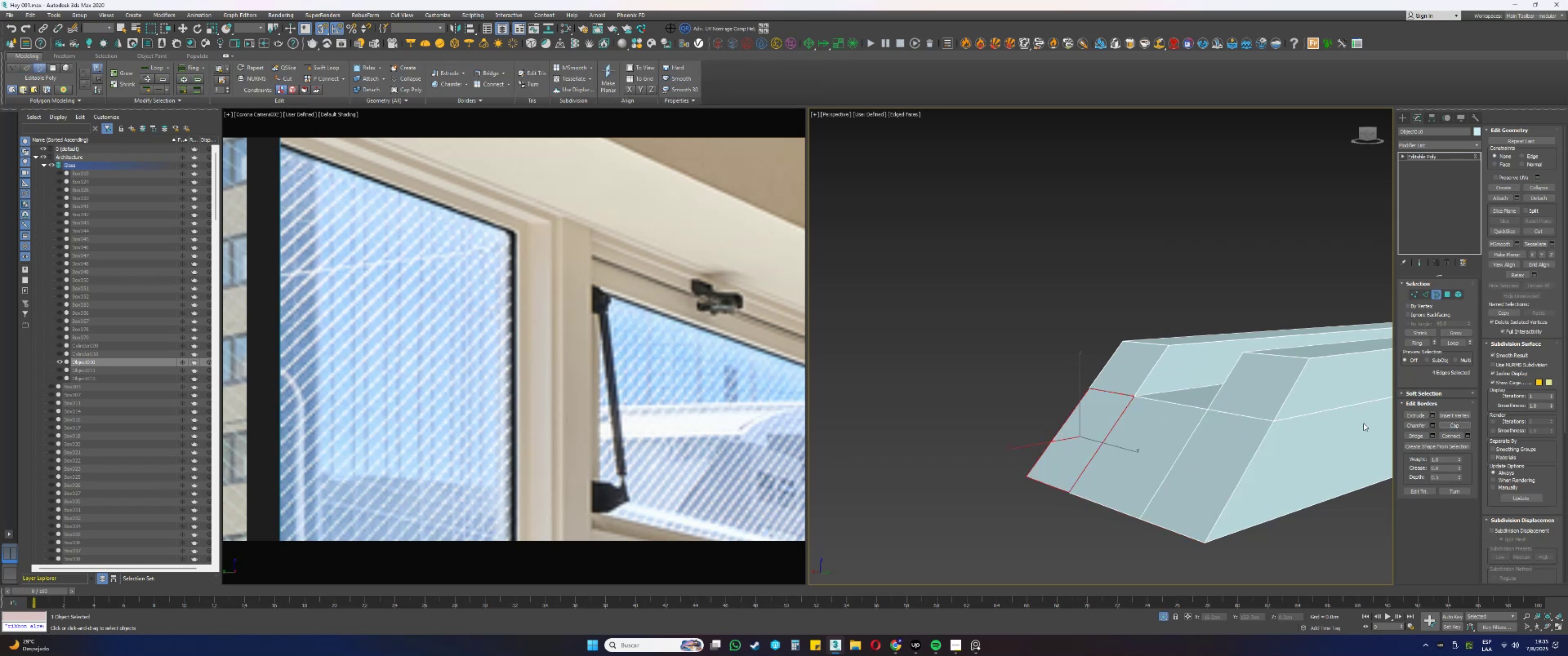 
type(35)
 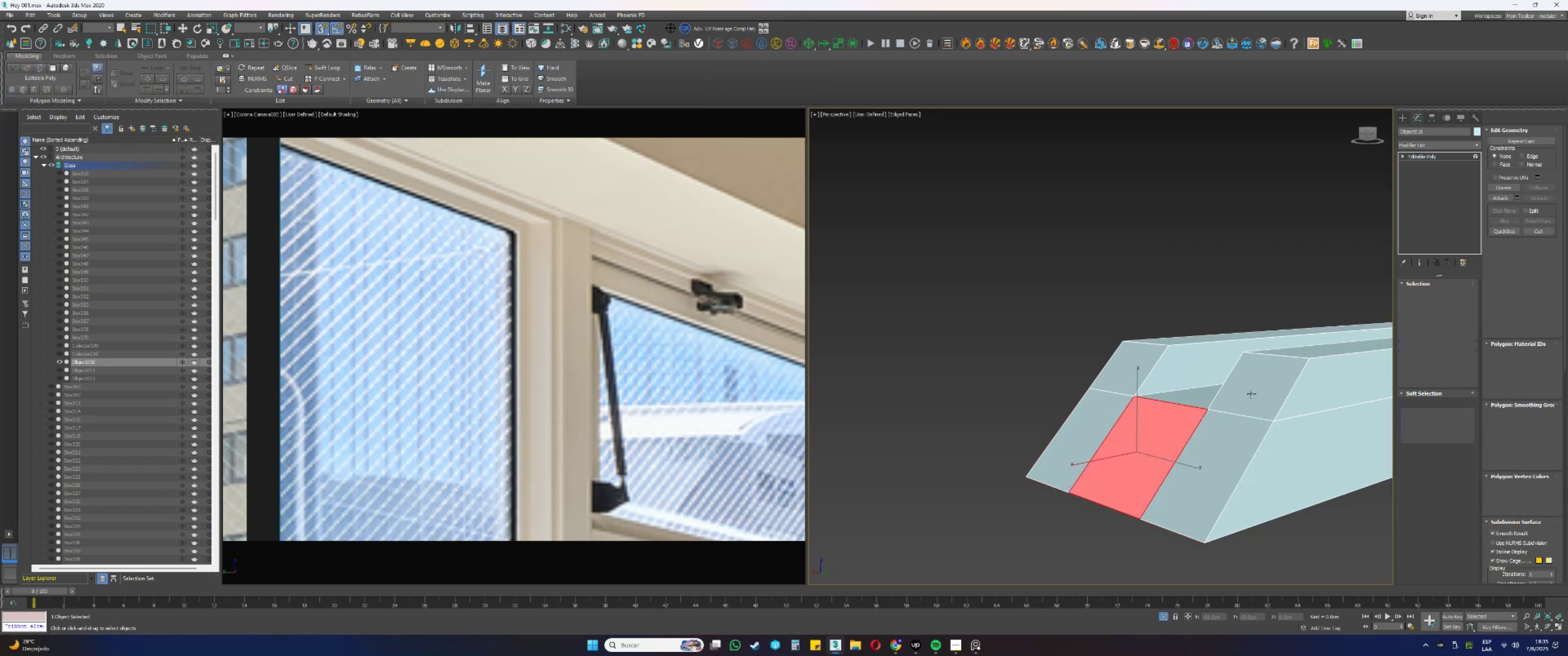 
left_click([1251, 394])
 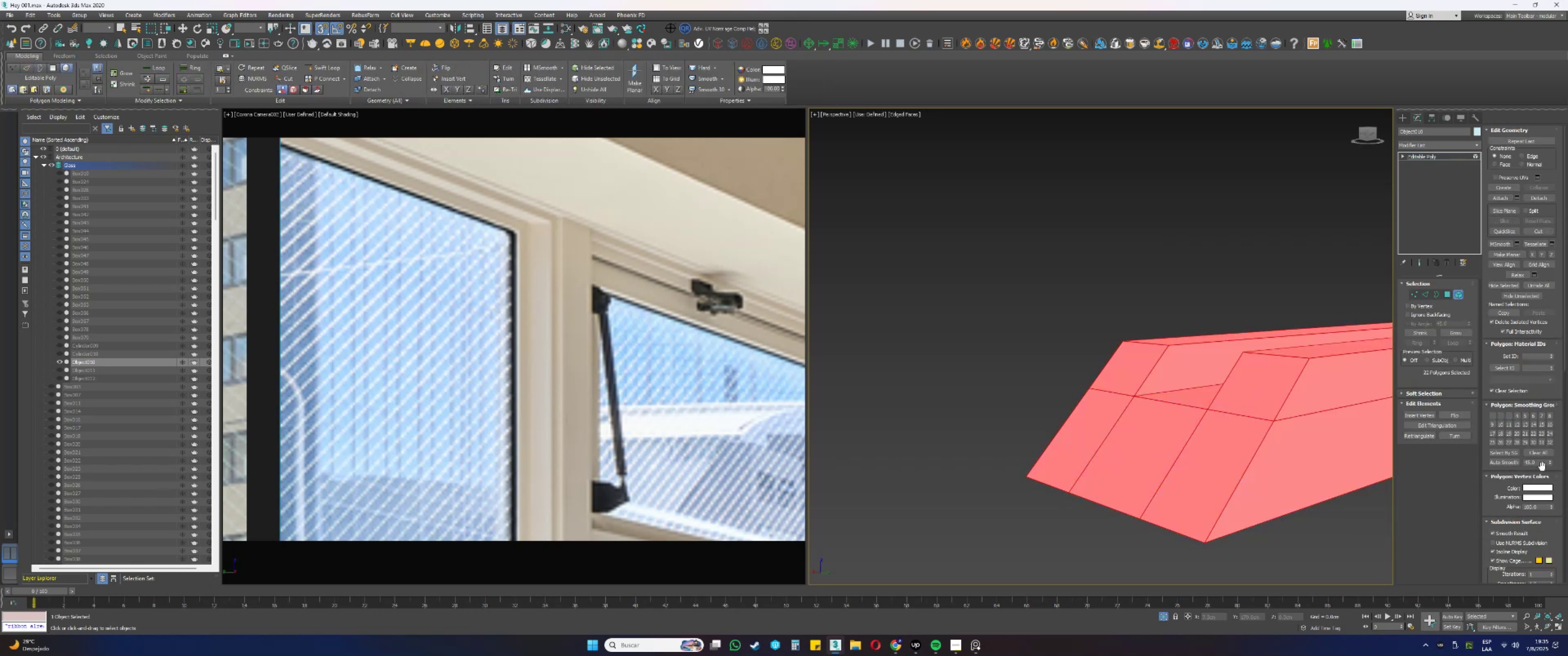 
left_click_drag(start_coordinate=[1536, 463], to_coordinate=[1518, 461])
 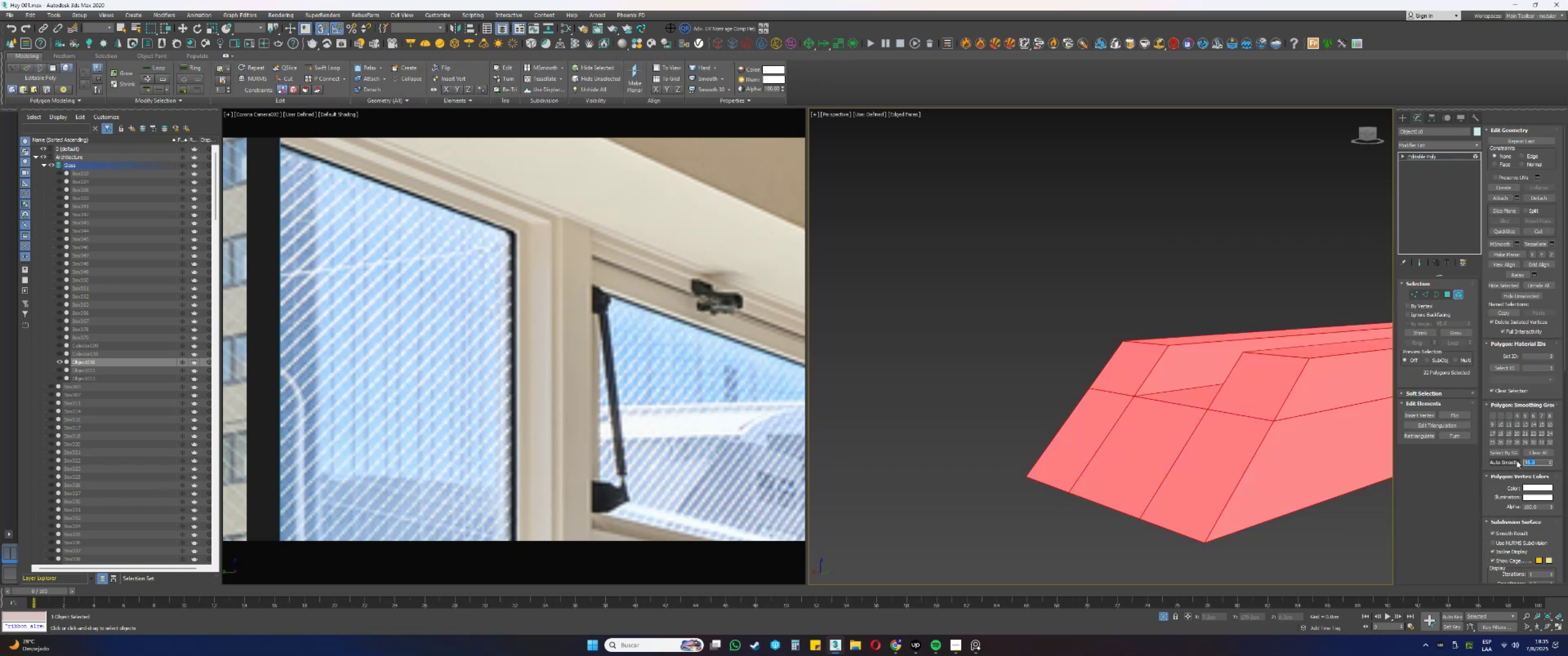 
key(5)
 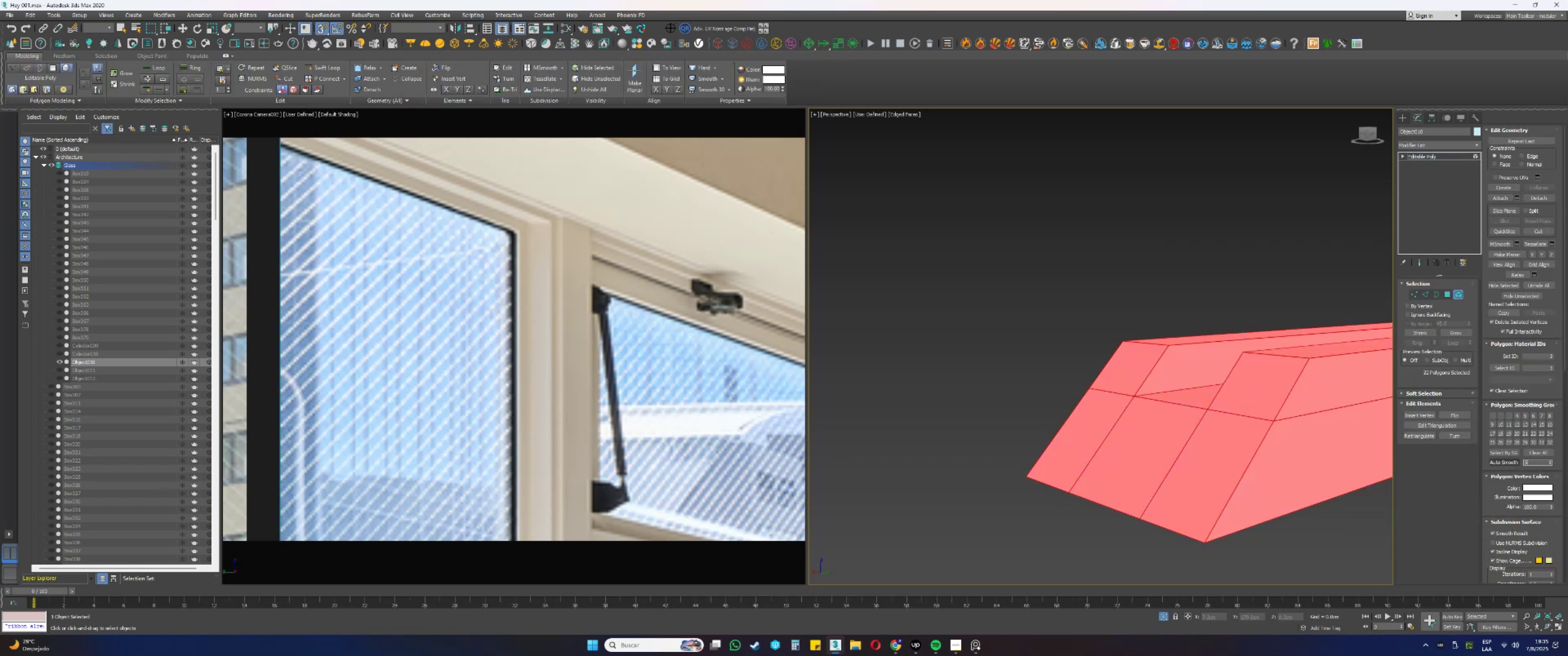 
double_click([1510, 461])
 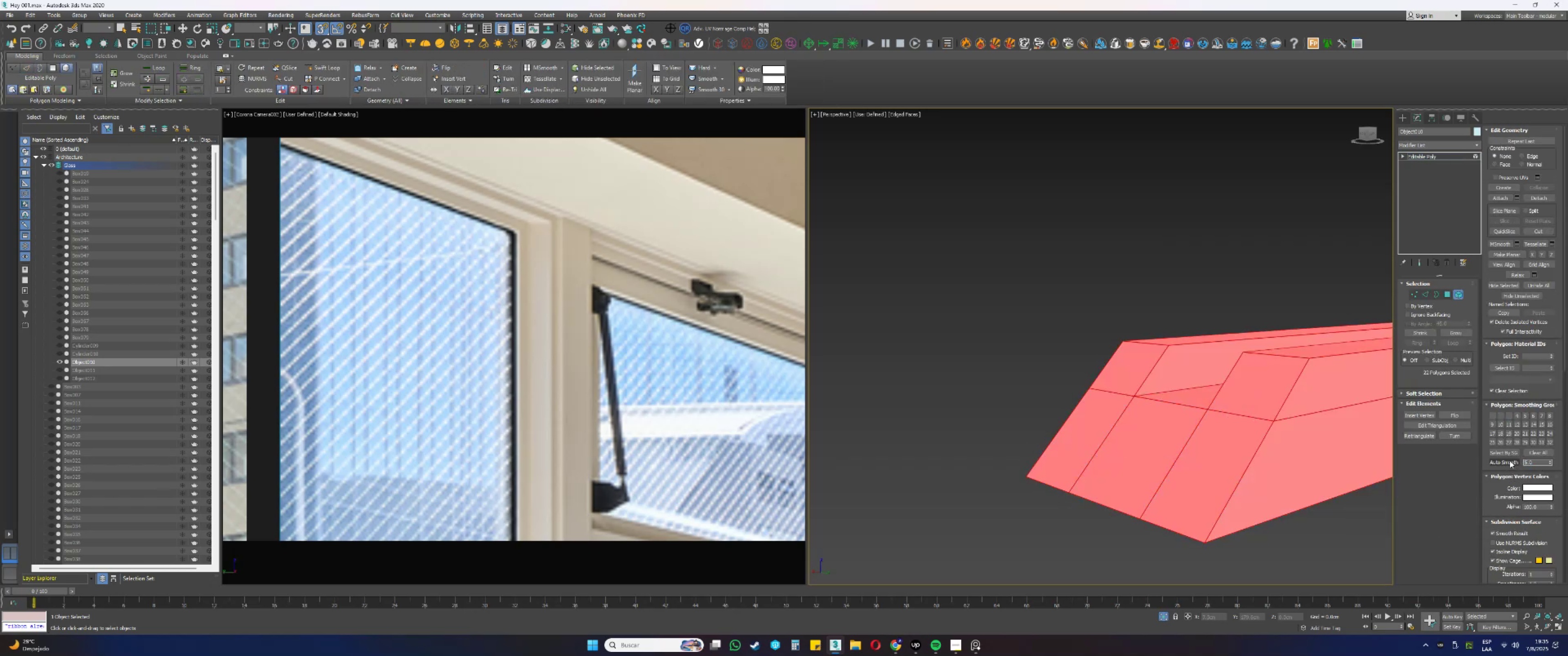 
triple_click([1510, 461])
 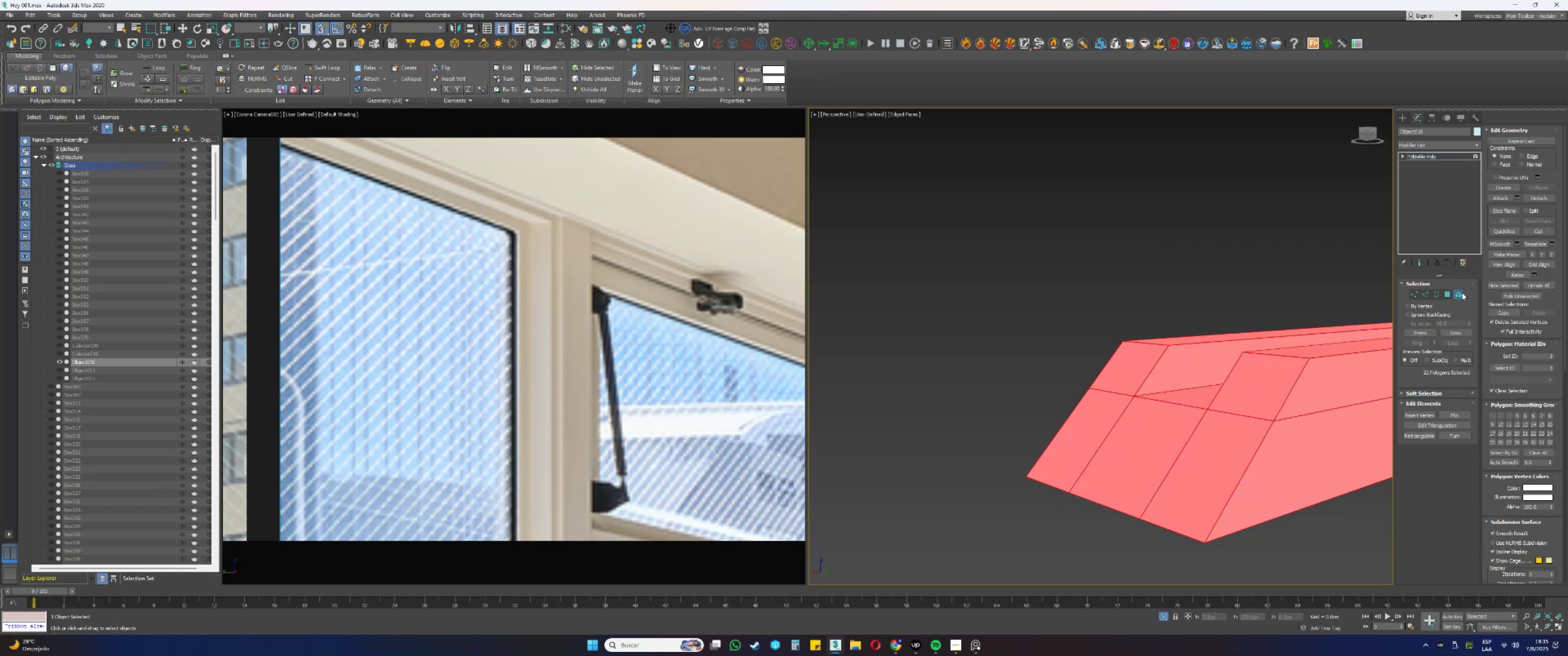 
right_click([1442, 158])
 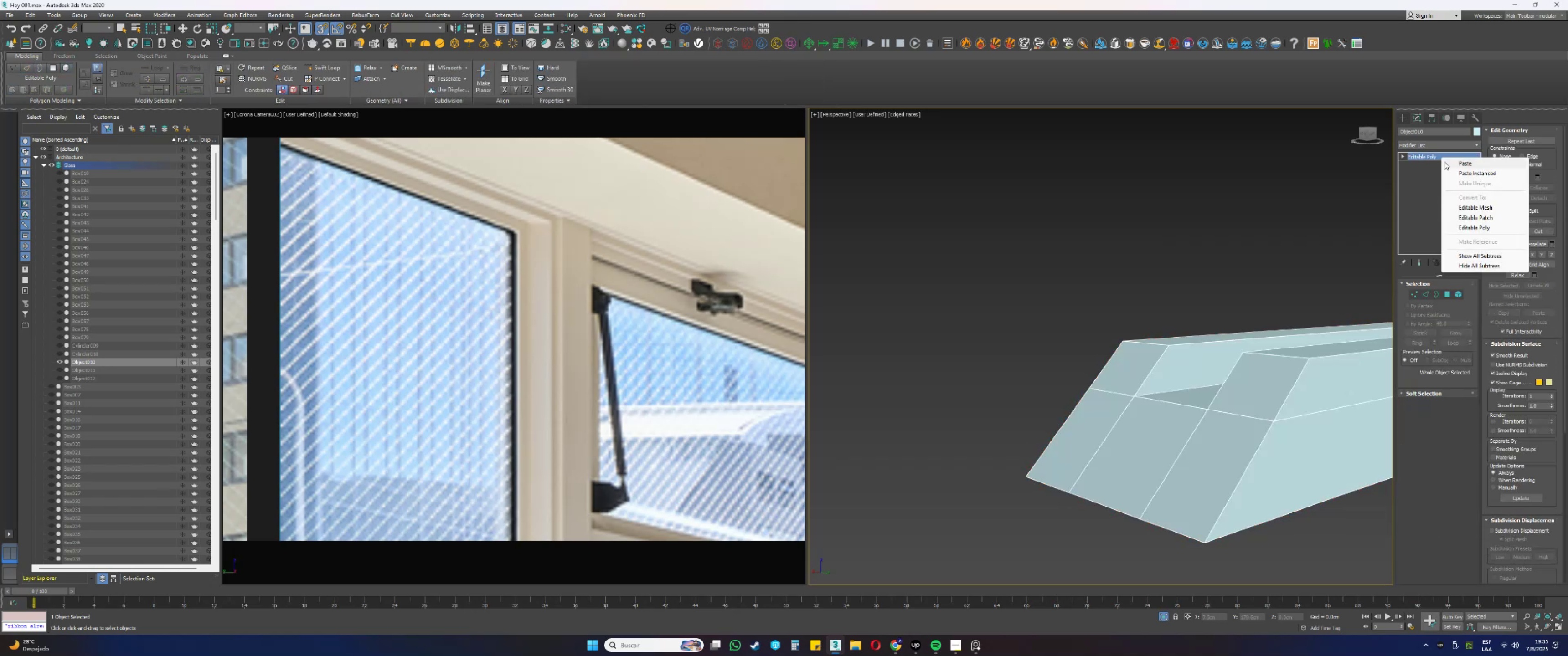 
left_click([1446, 163])
 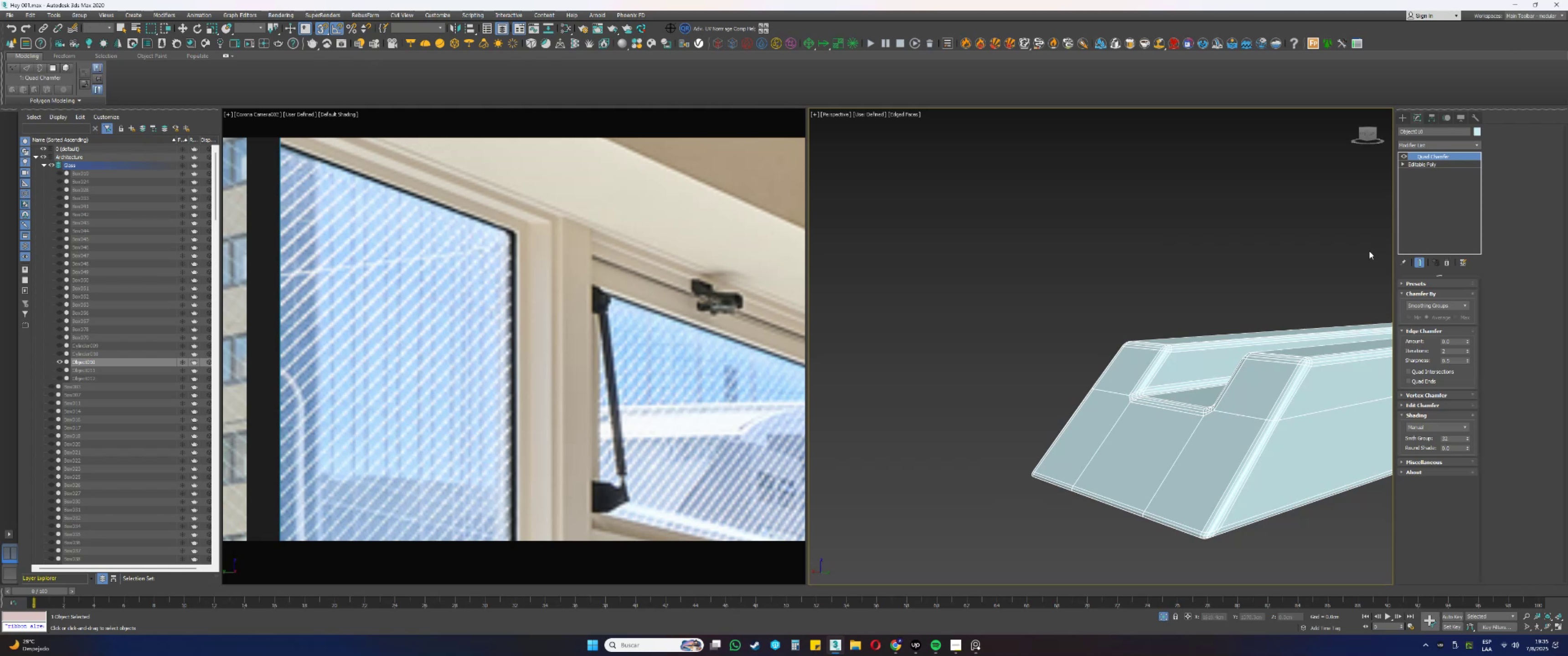 
key(F4)
 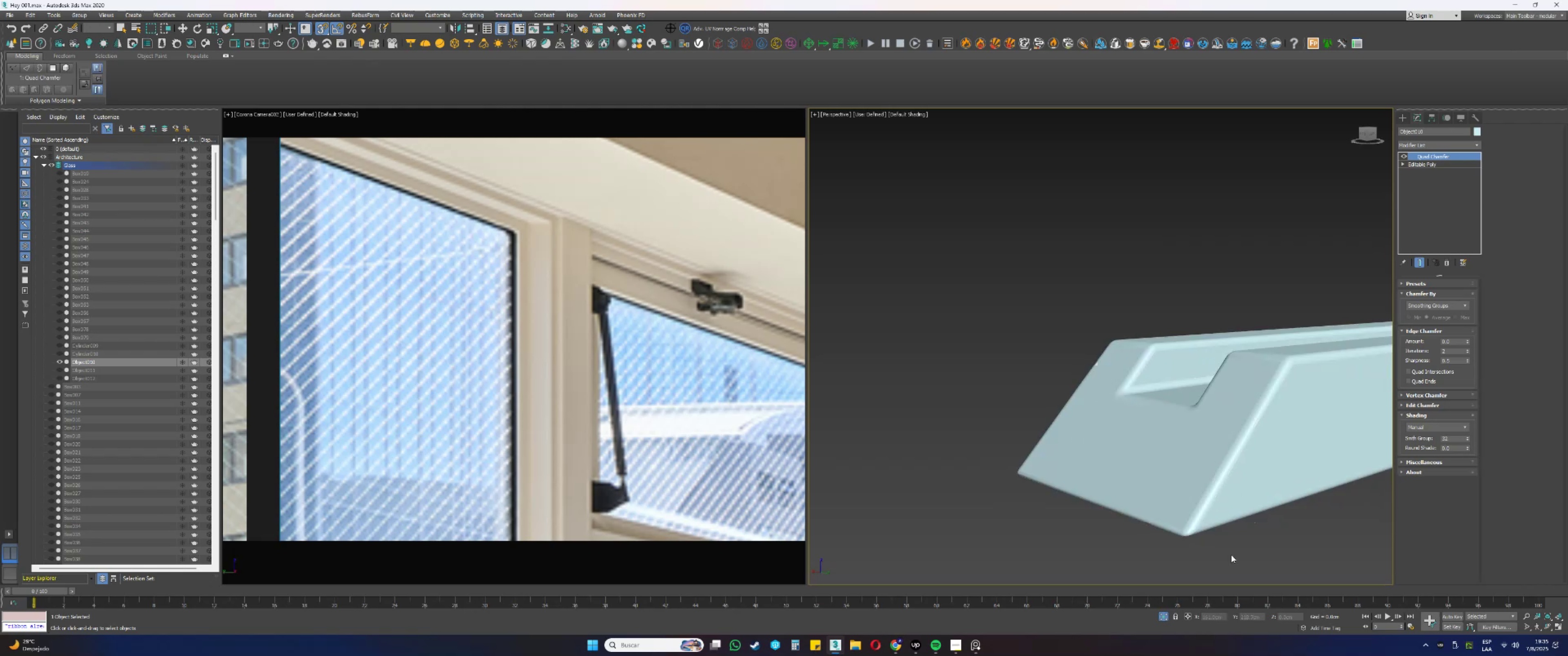 
key(F4)
 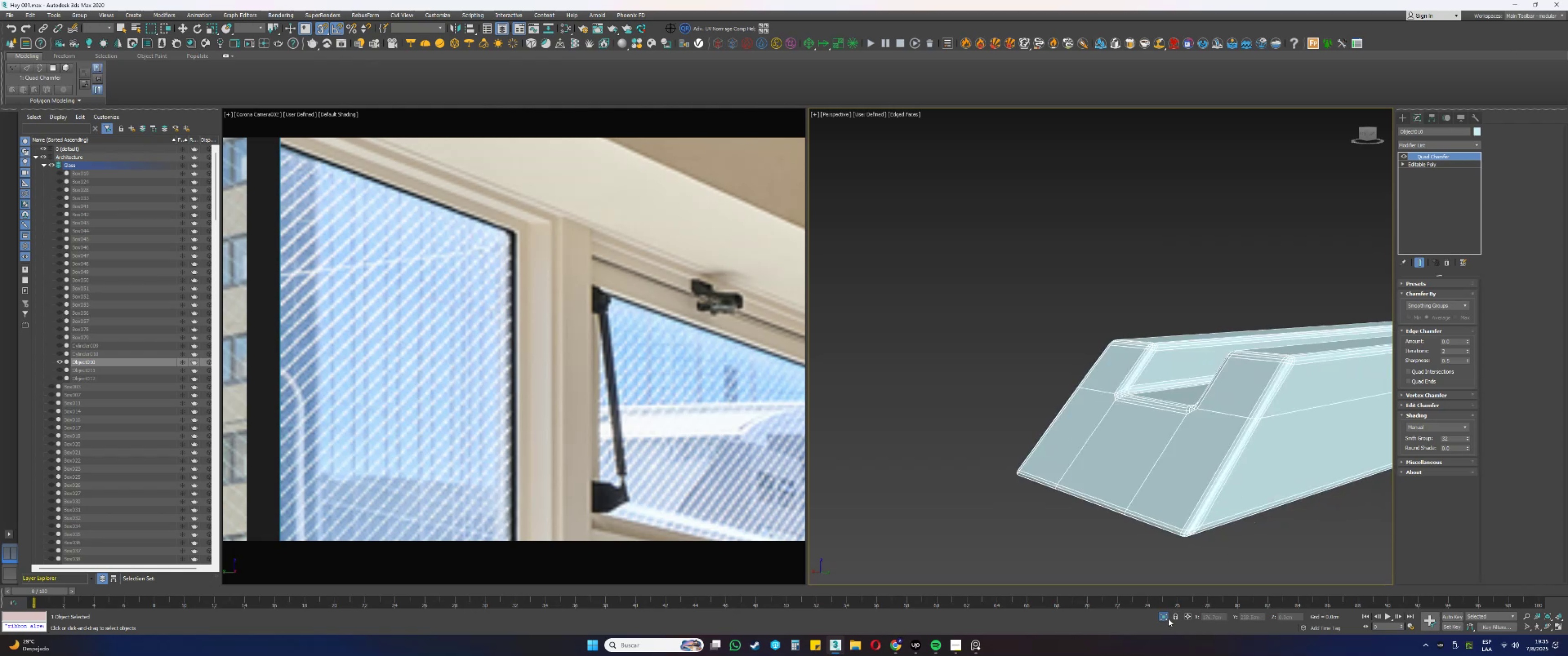 
left_click([1166, 619])
 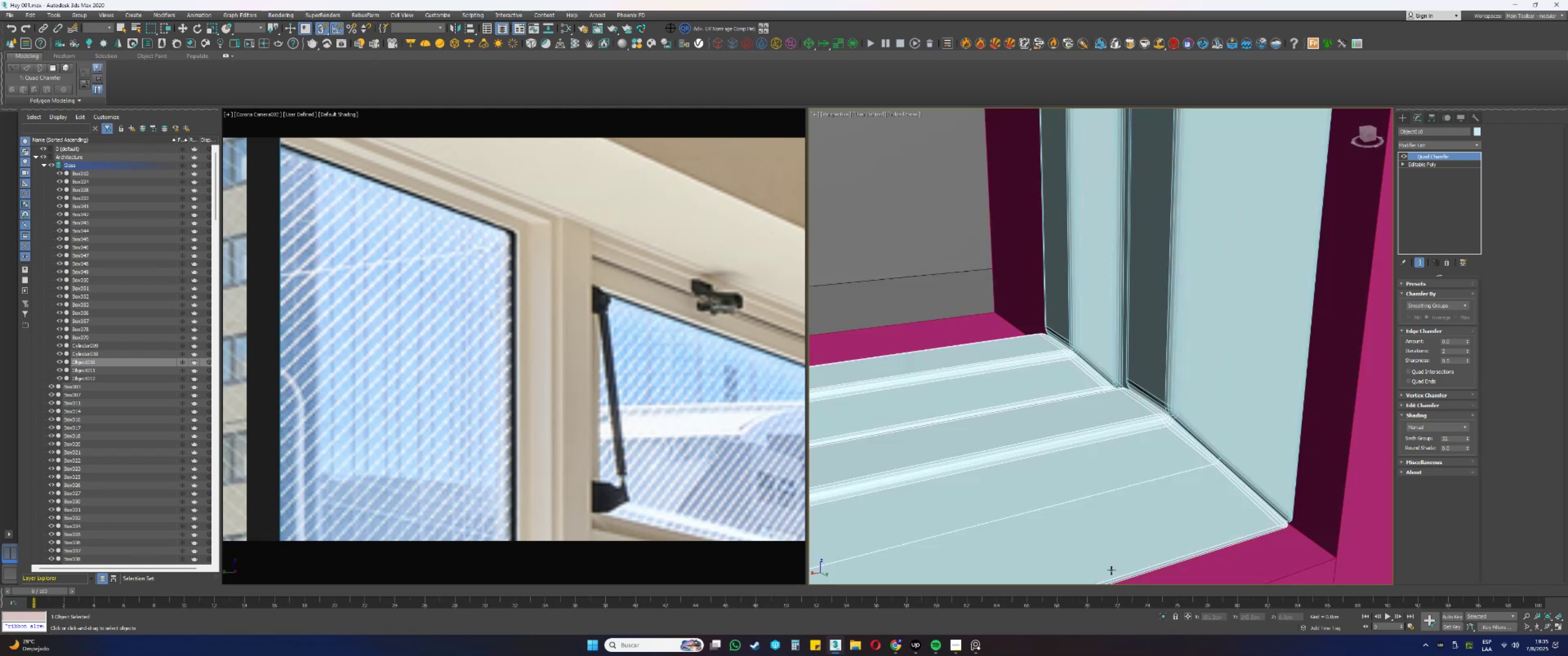 
scroll: coordinate [1120, 490], scroll_direction: down, amount: 3.0
 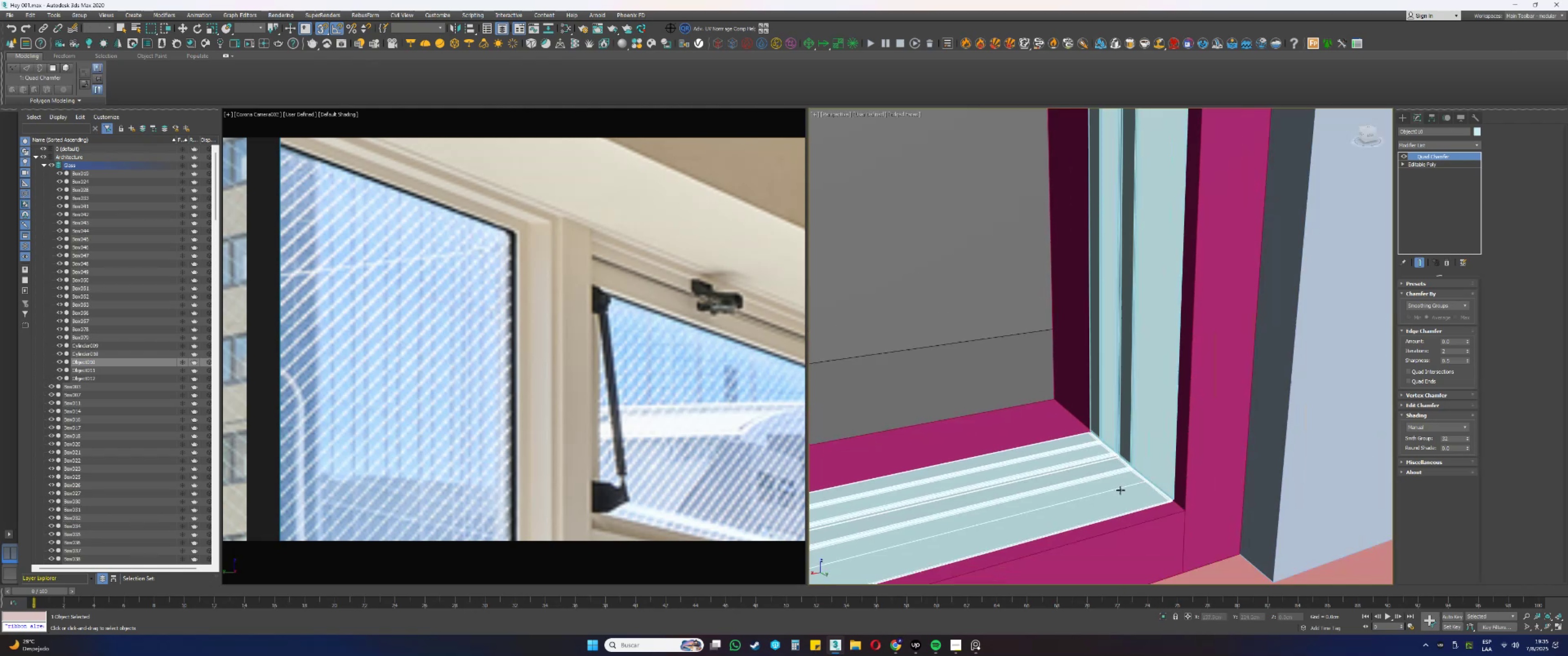 
key(F4)
 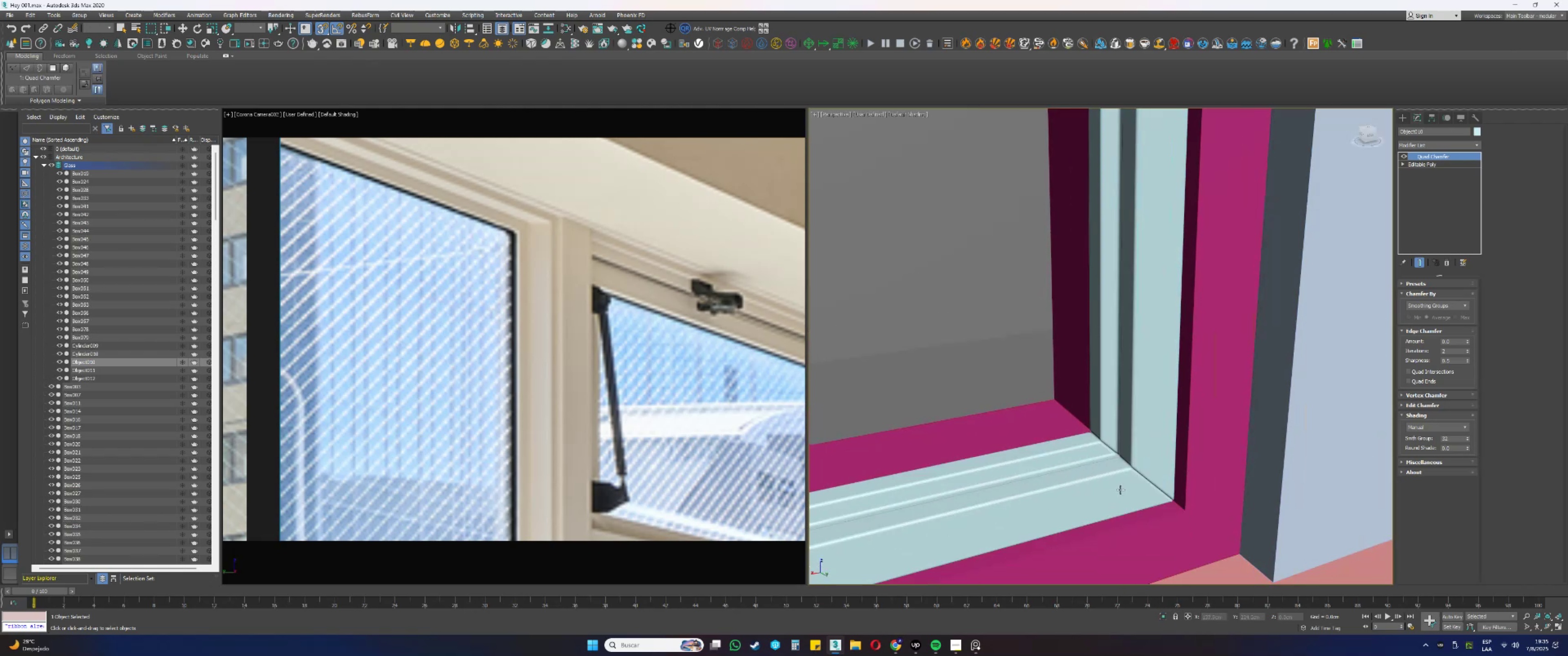 
scroll: coordinate [1121, 470], scroll_direction: down, amount: 7.0
 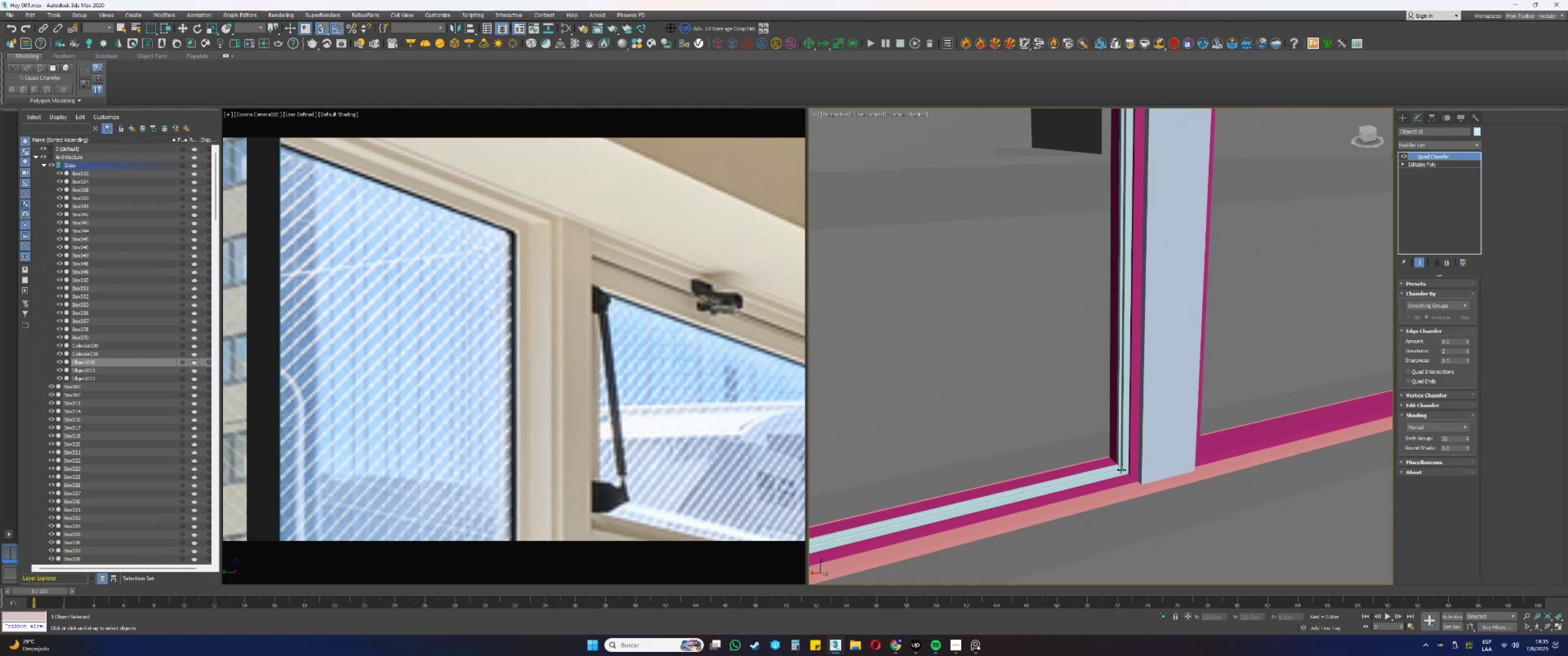 
hold_key(key=AltLeft, duration=0.36)
 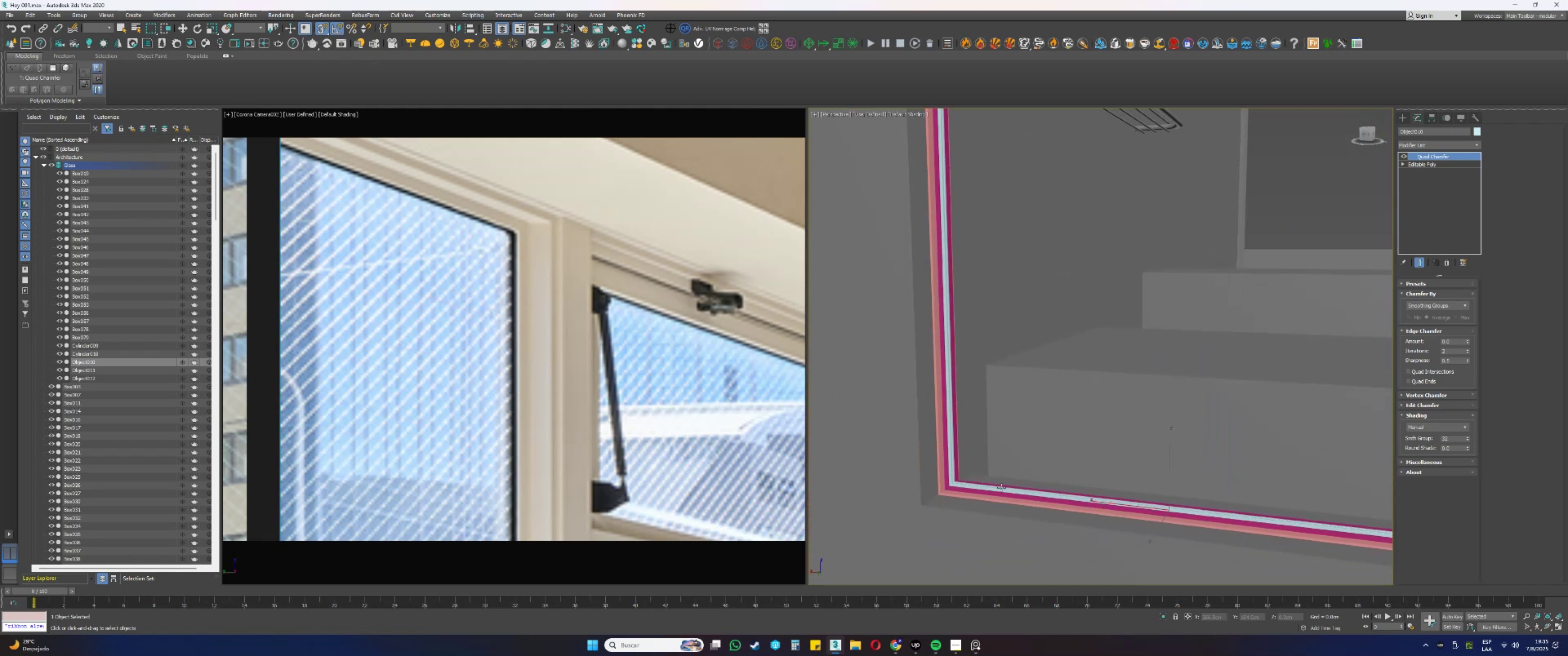 
scroll: coordinate [954, 487], scroll_direction: up, amount: 7.0
 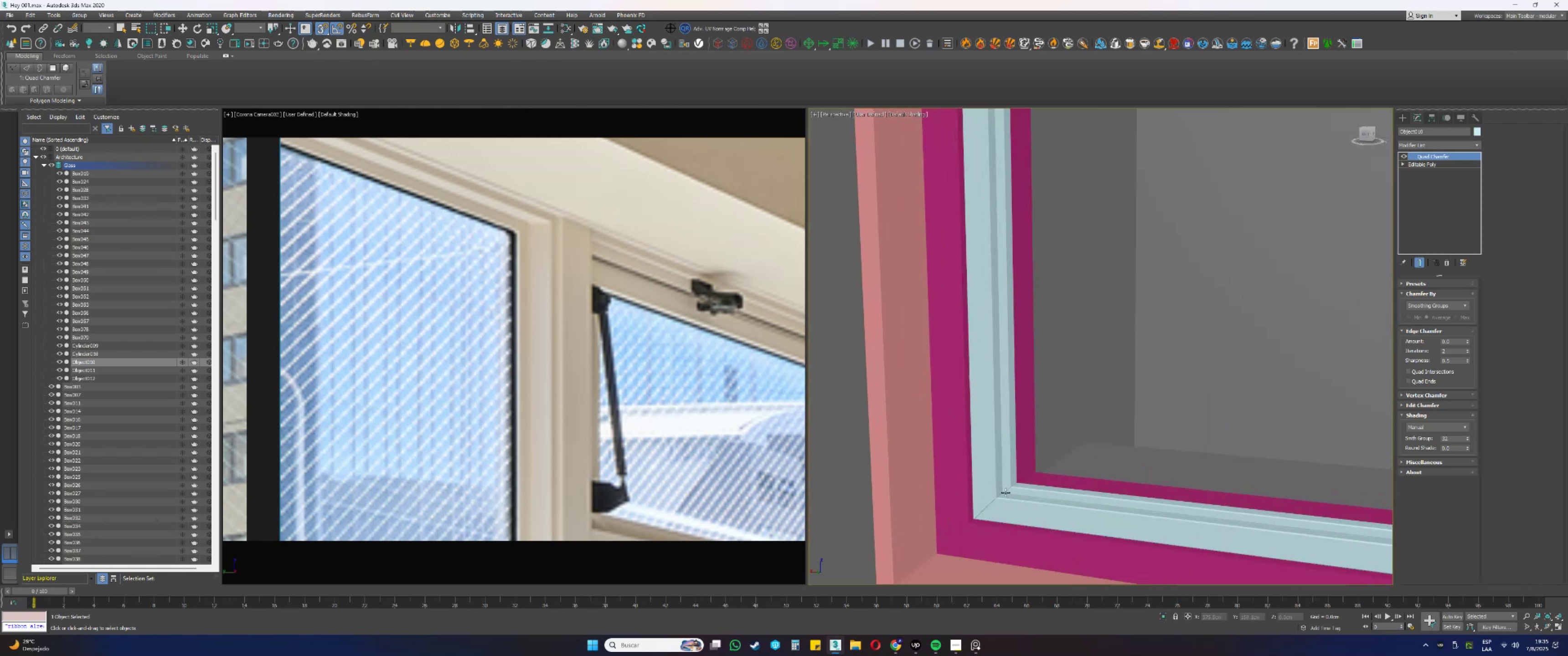 
left_click([993, 478])
 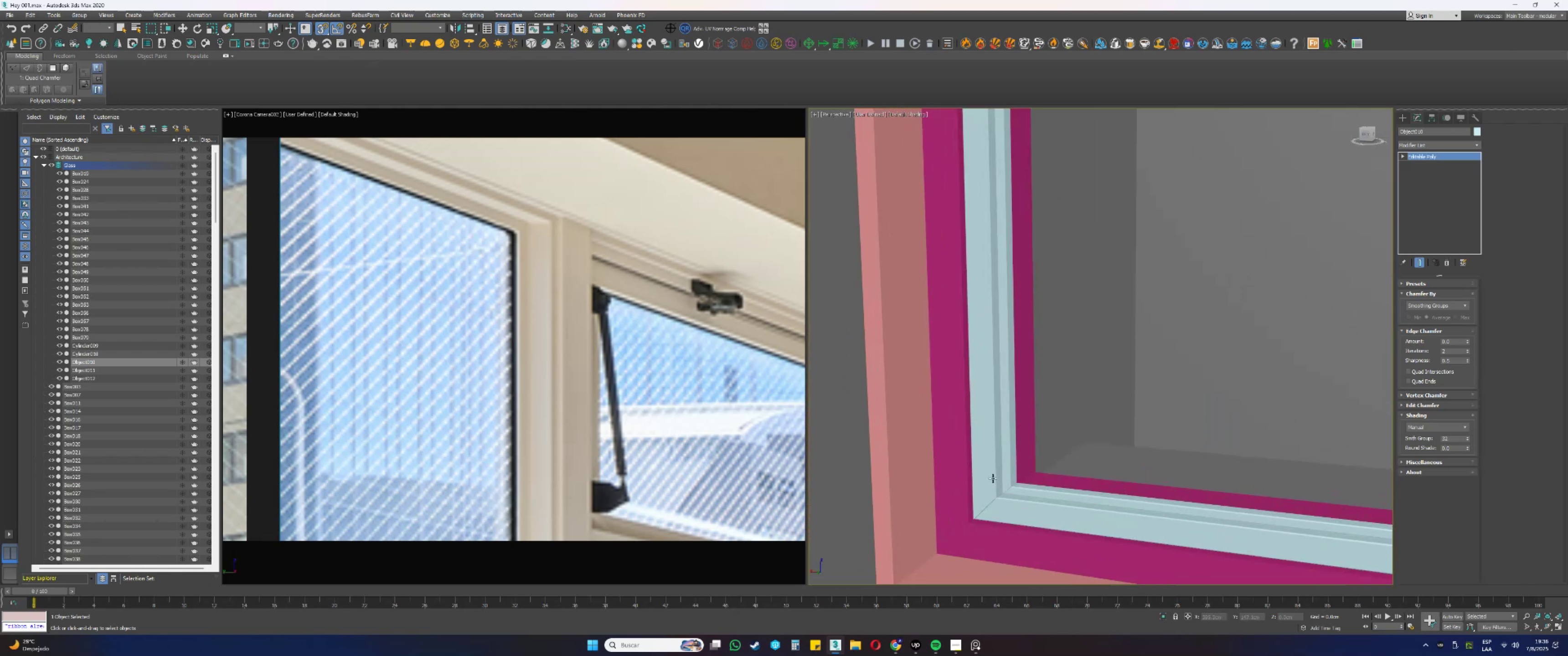 
key(F4)
 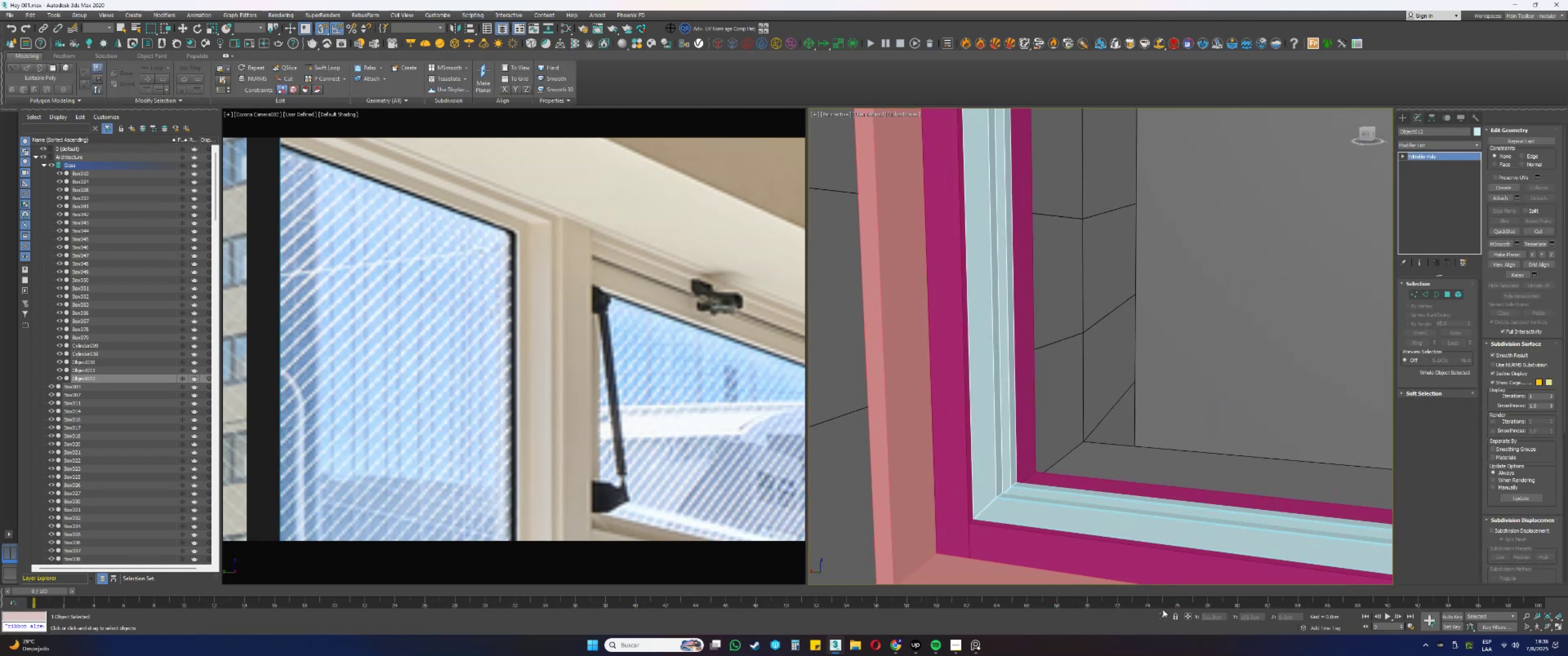 
left_click([1161, 616])
 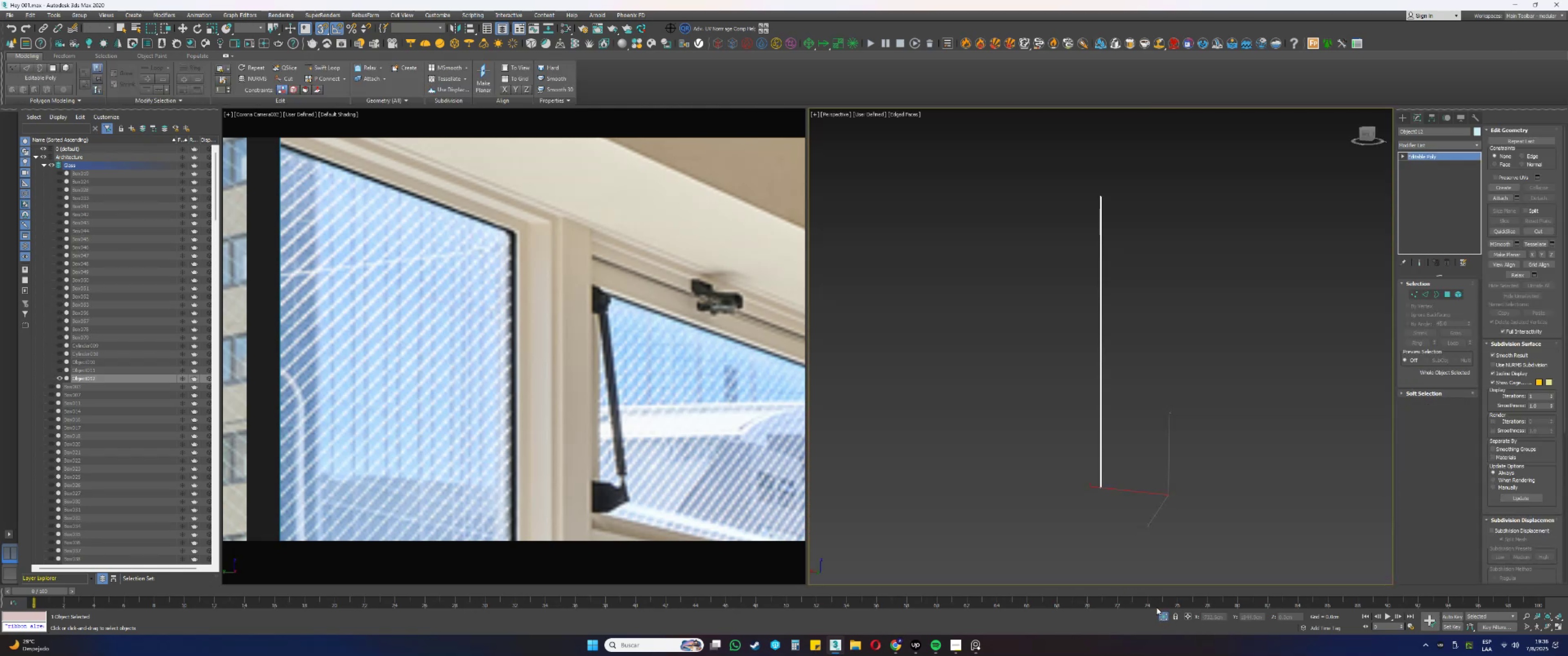 
scroll: coordinate [1075, 470], scroll_direction: down, amount: 2.0
 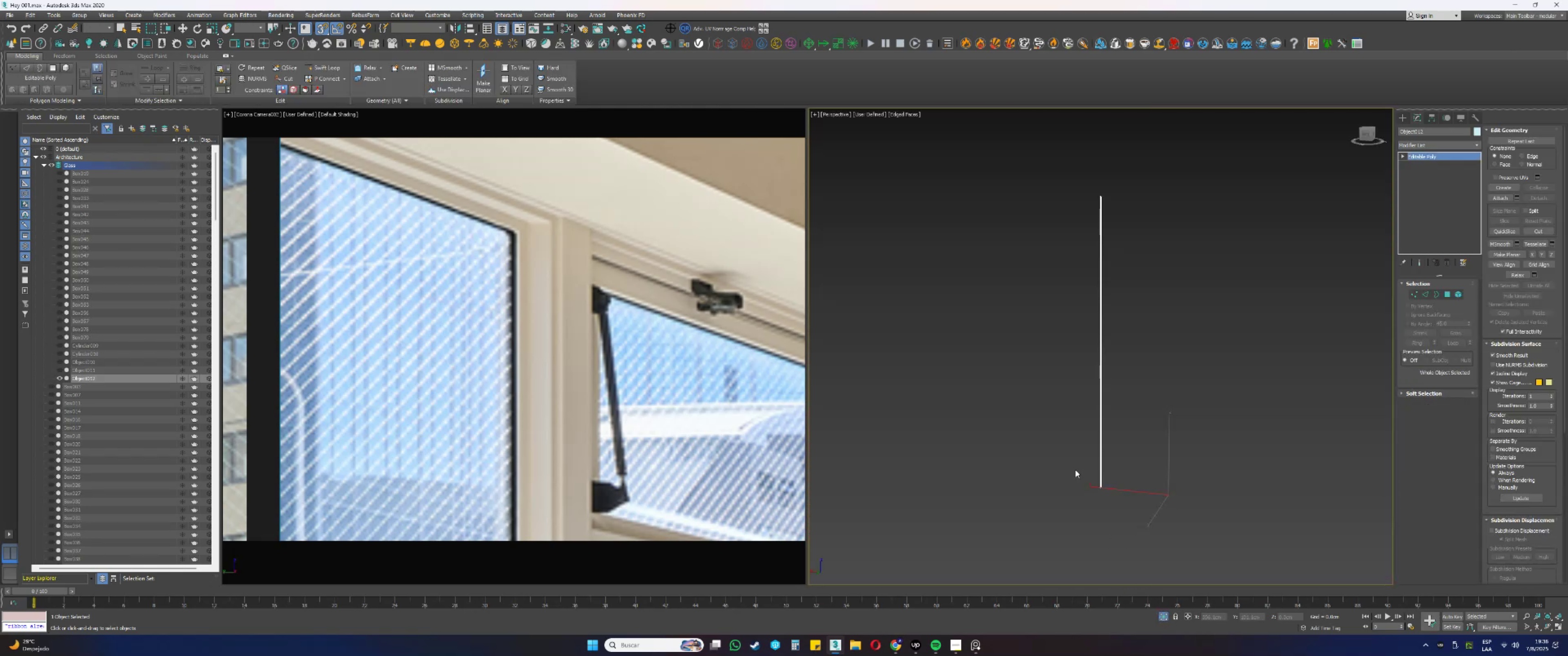 
key(Alt+AltLeft)
 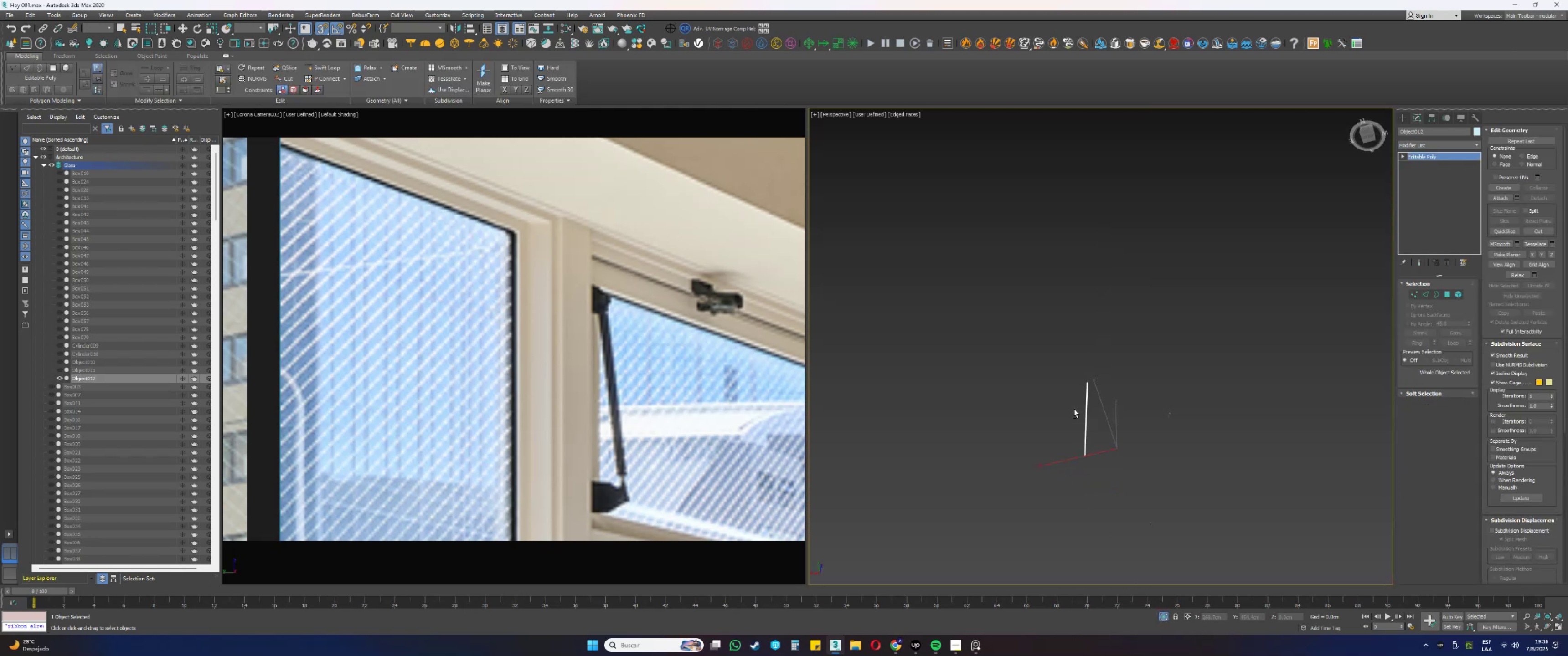 
scroll: coordinate [1133, 468], scroll_direction: up, amount: 10.0
 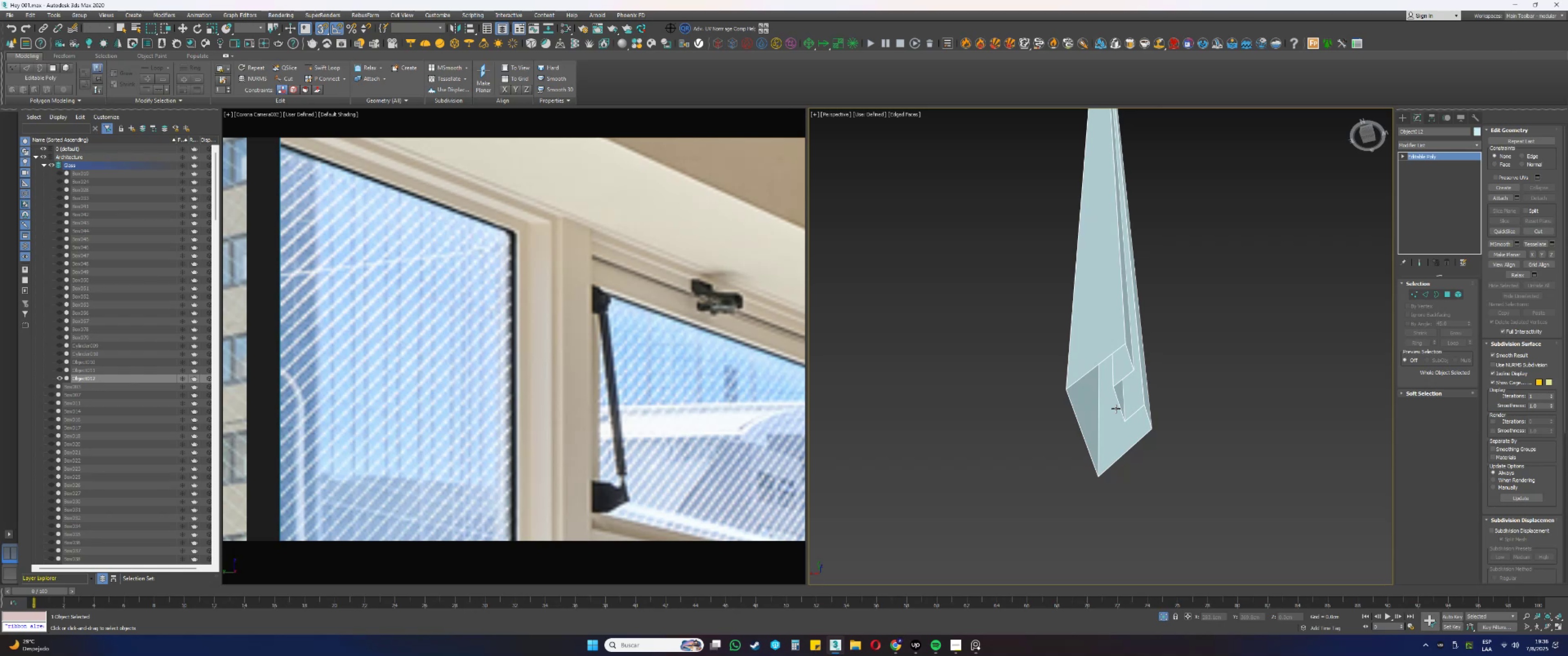 
wait(14.46)
 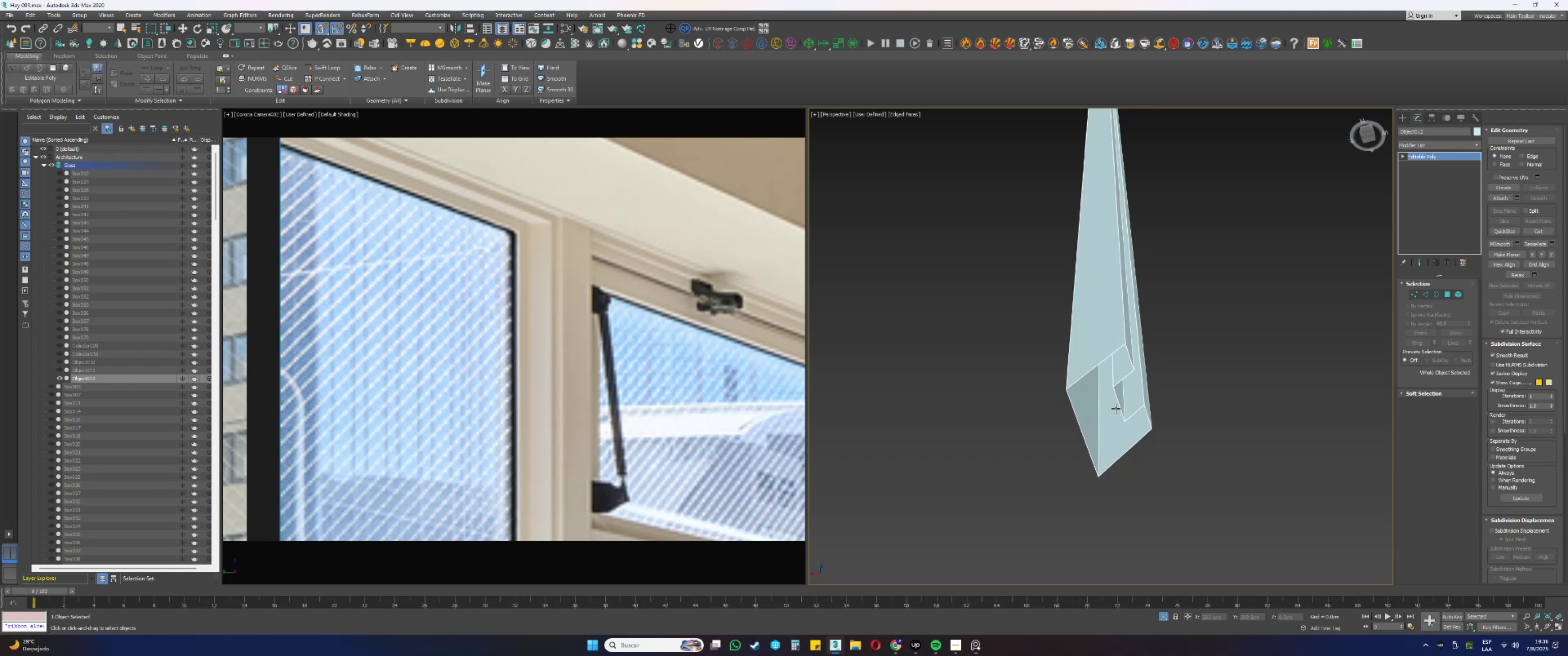 
key(2)
 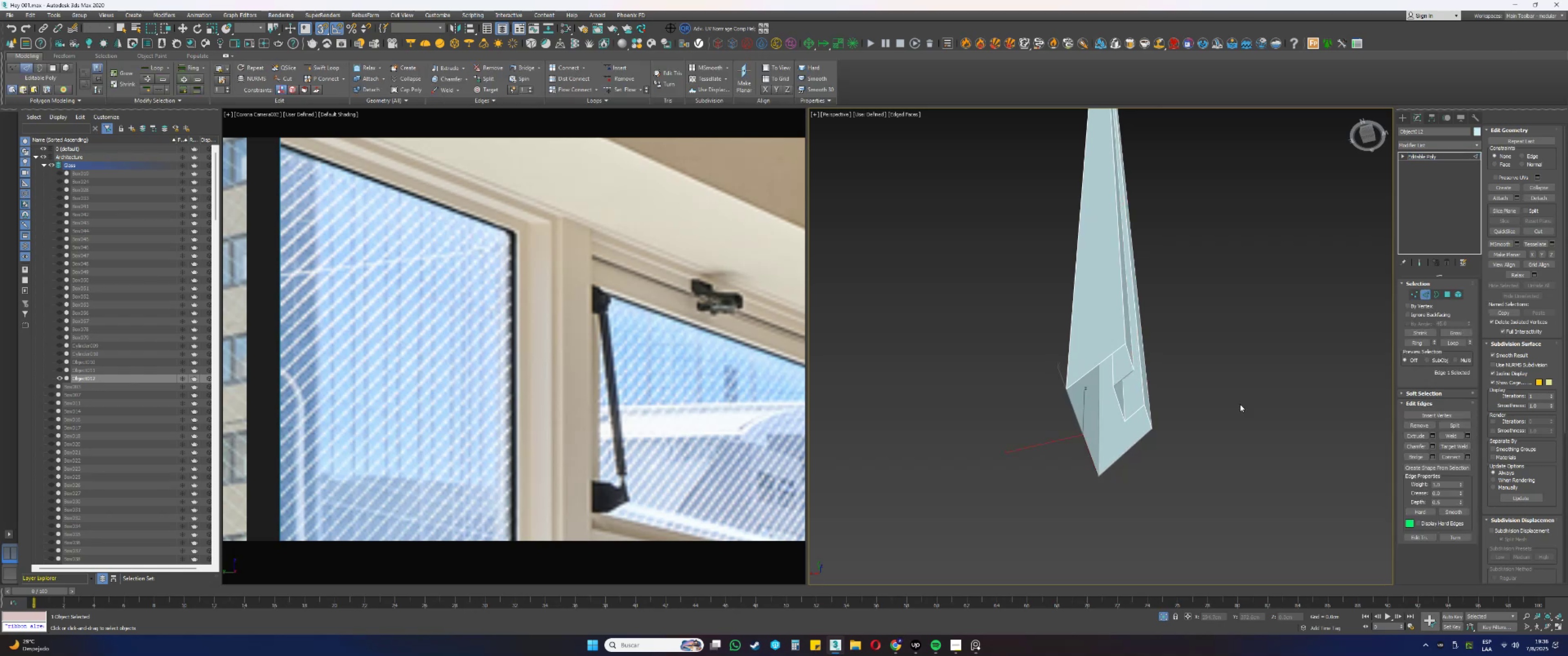 
left_click([1413, 339])
 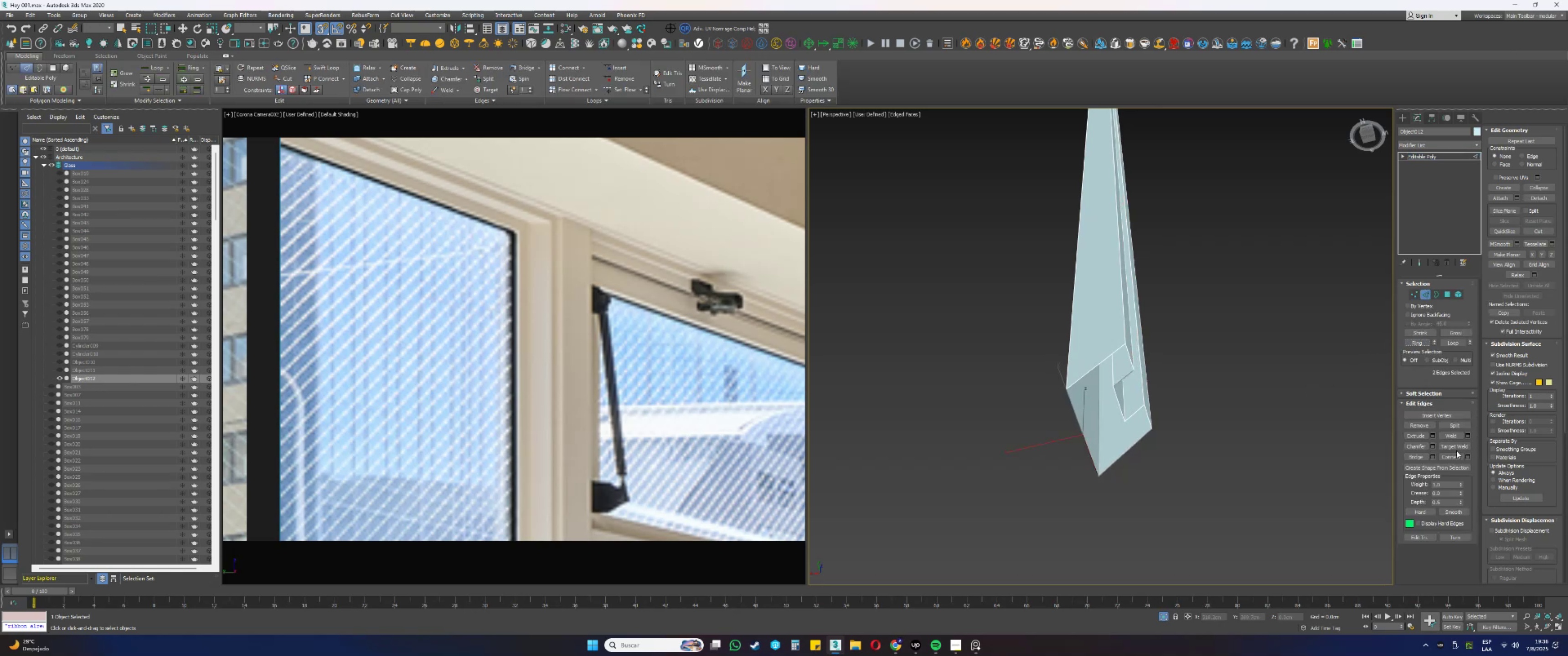 
left_click([1448, 456])
 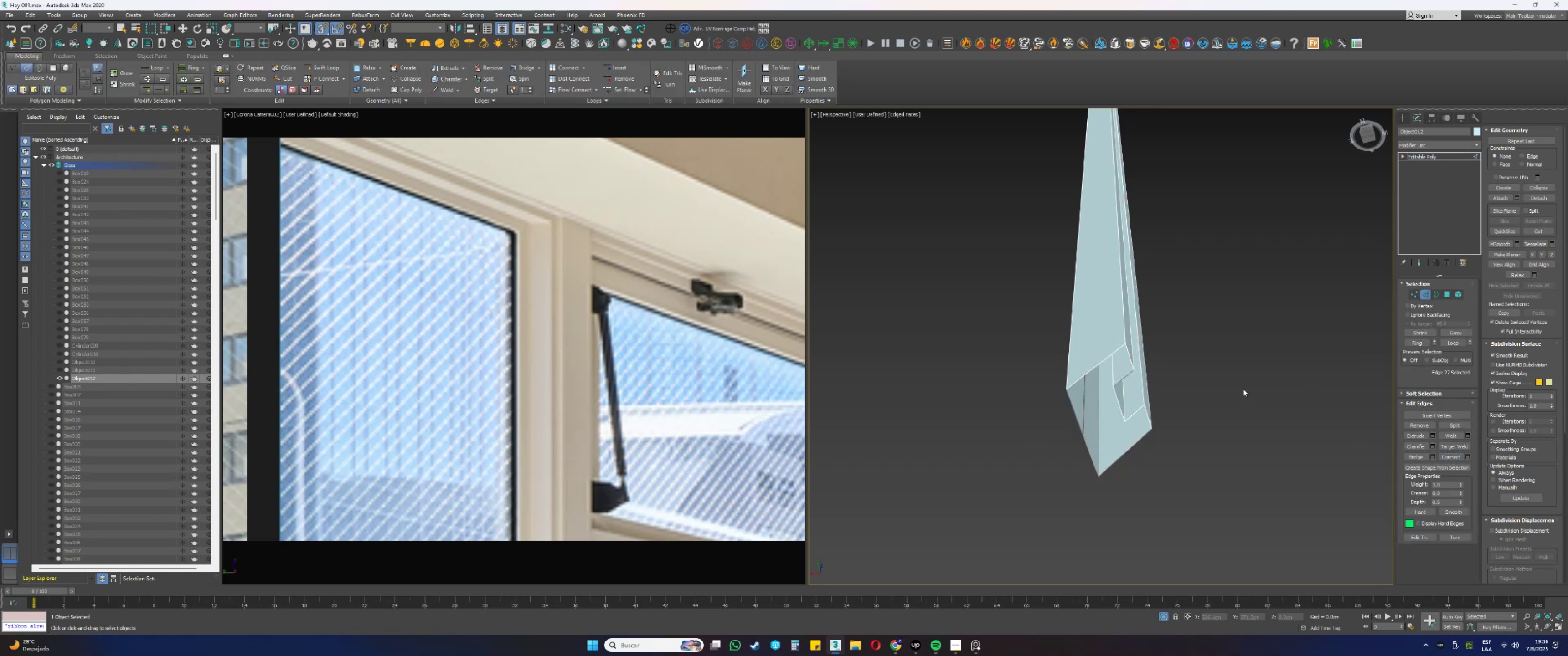 
key(Alt+AltLeft)
 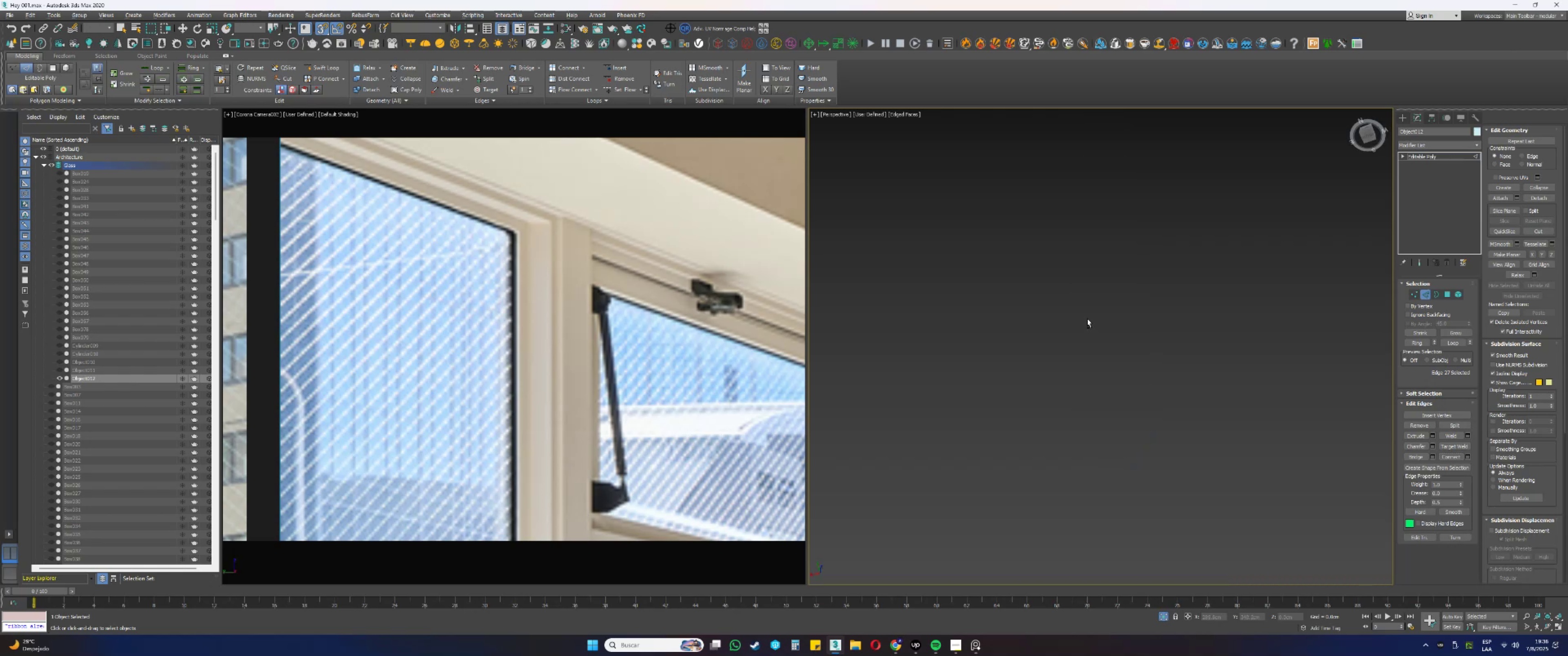 
key(Z)
 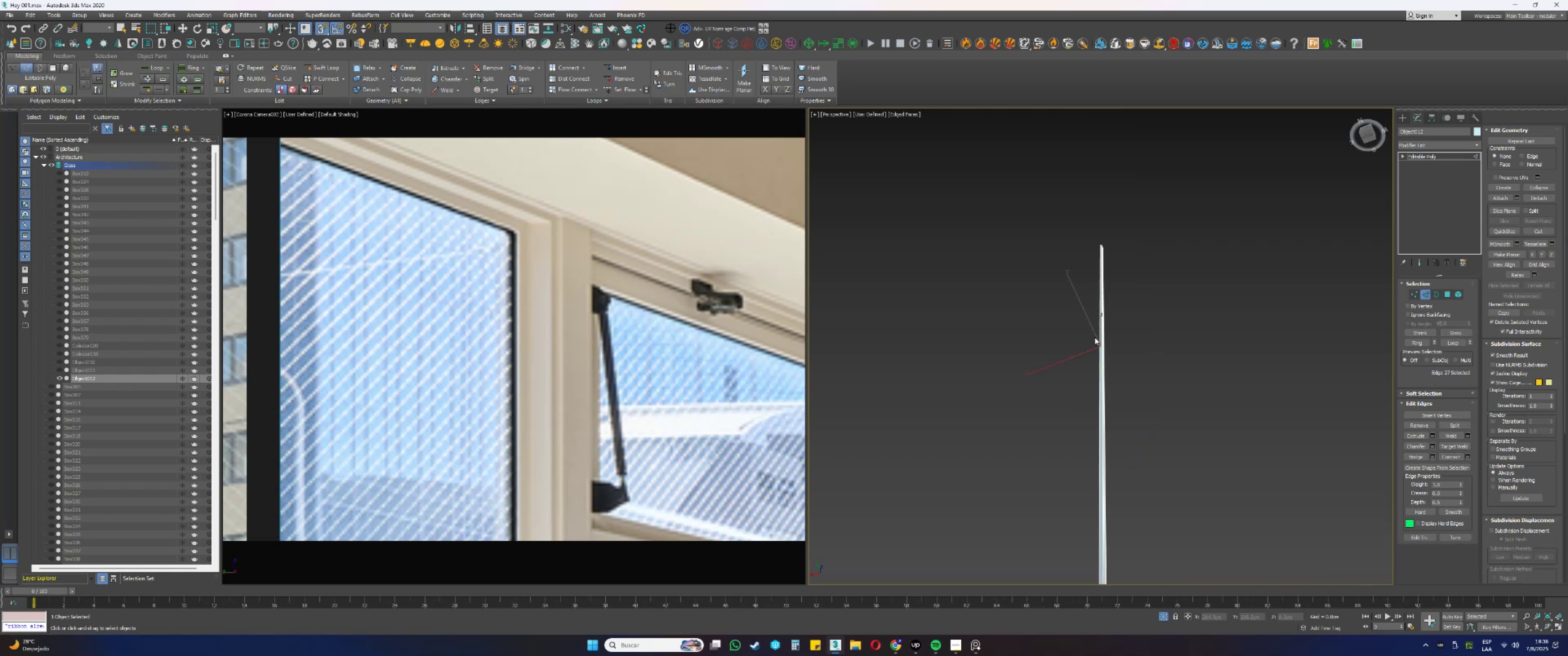 
hold_key(key=AltLeft, duration=0.75)
 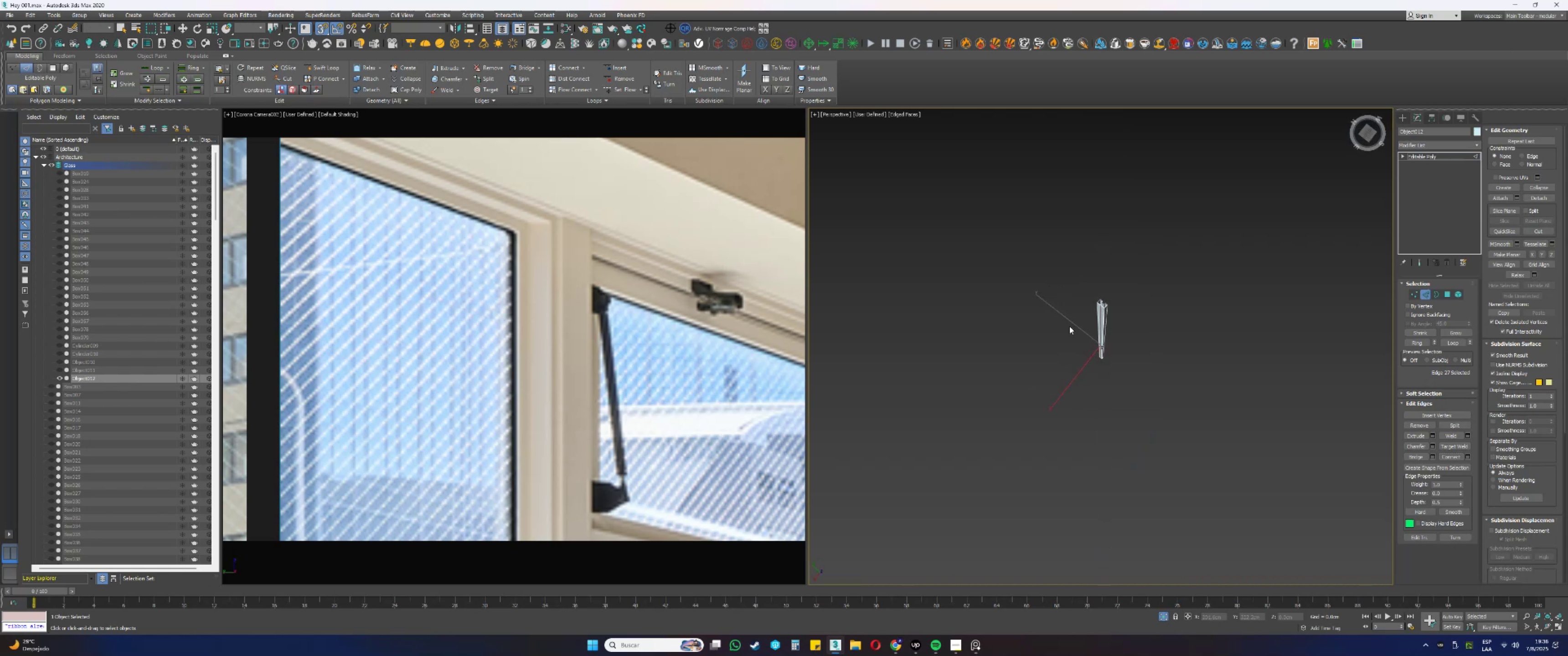 
hold_key(key=AltLeft, duration=0.78)
 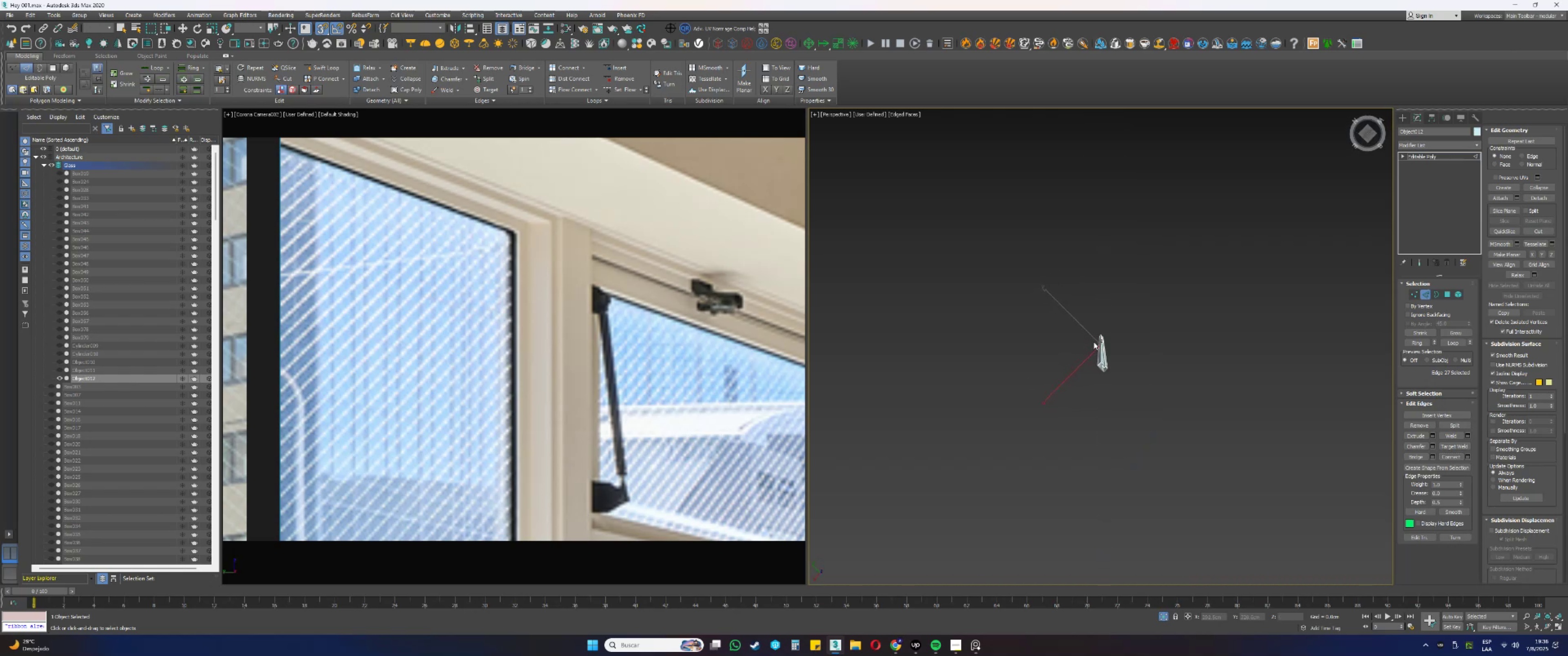 
scroll: coordinate [1098, 357], scroll_direction: up, amount: 3.0
 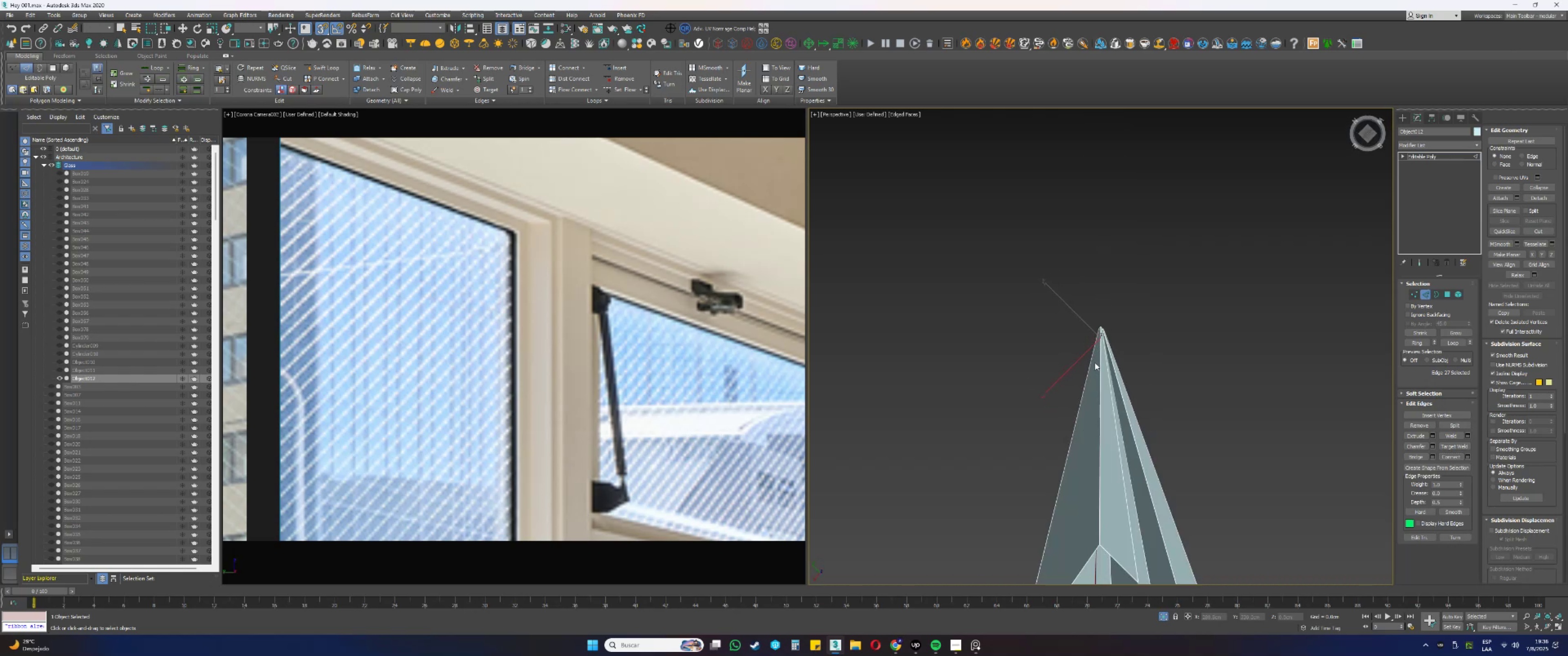 
key(Alt+AltLeft)
 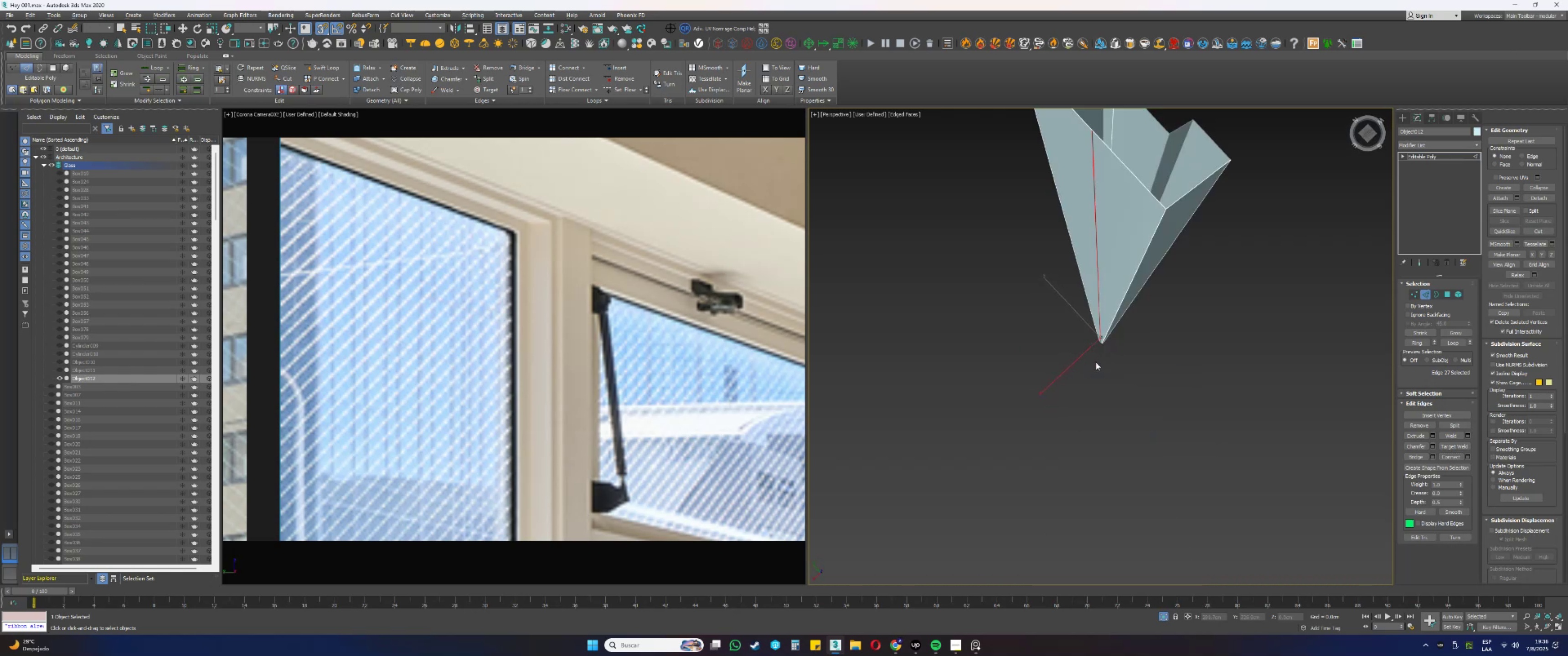 
scroll: coordinate [1096, 363], scroll_direction: down, amount: 1.0
 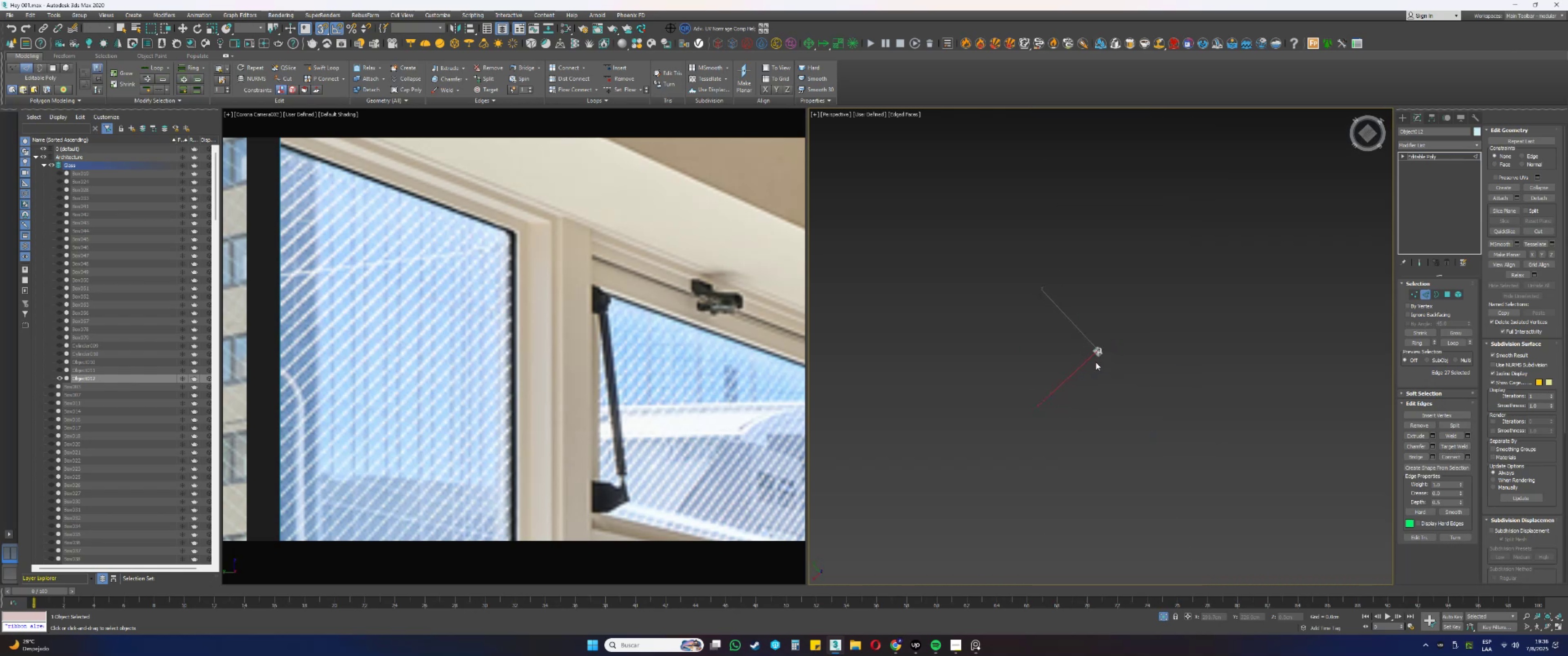 
hold_key(key=AltLeft, duration=0.55)
 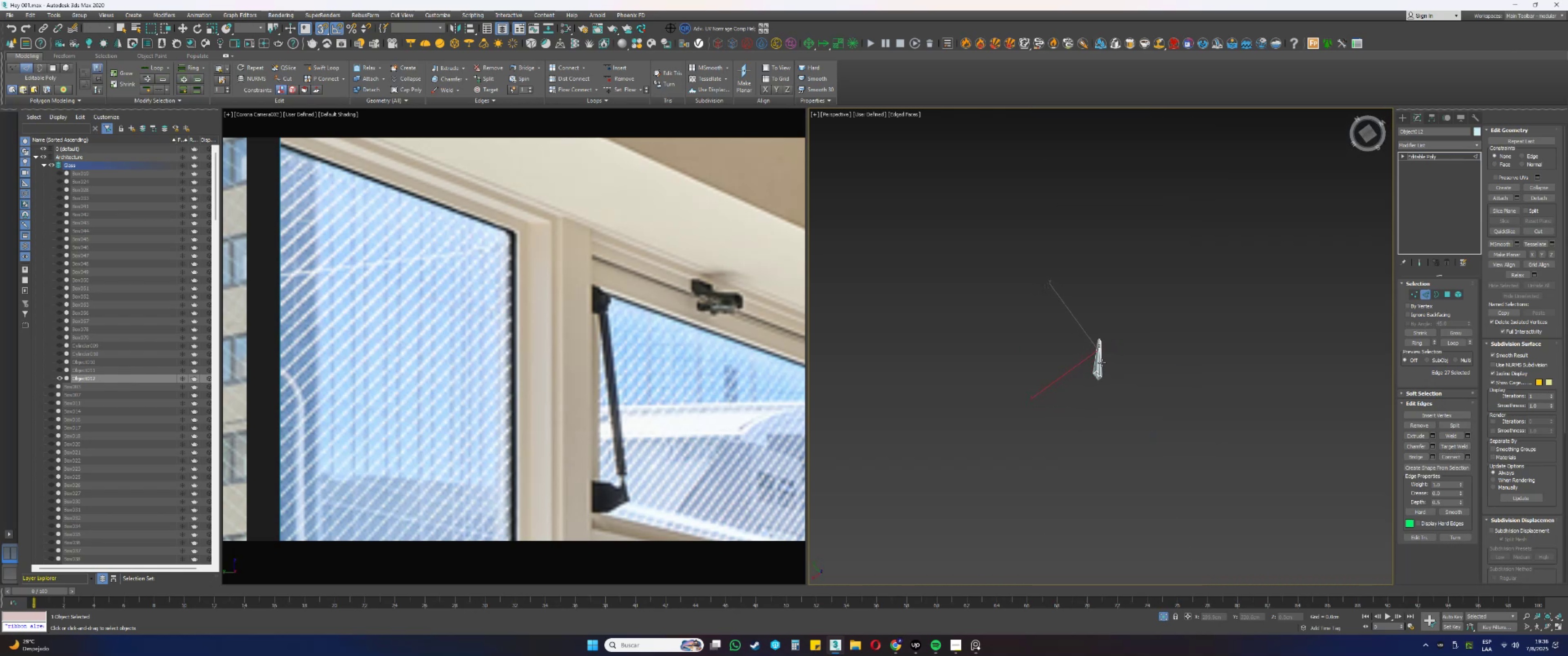 
key(Alt+AltLeft)
 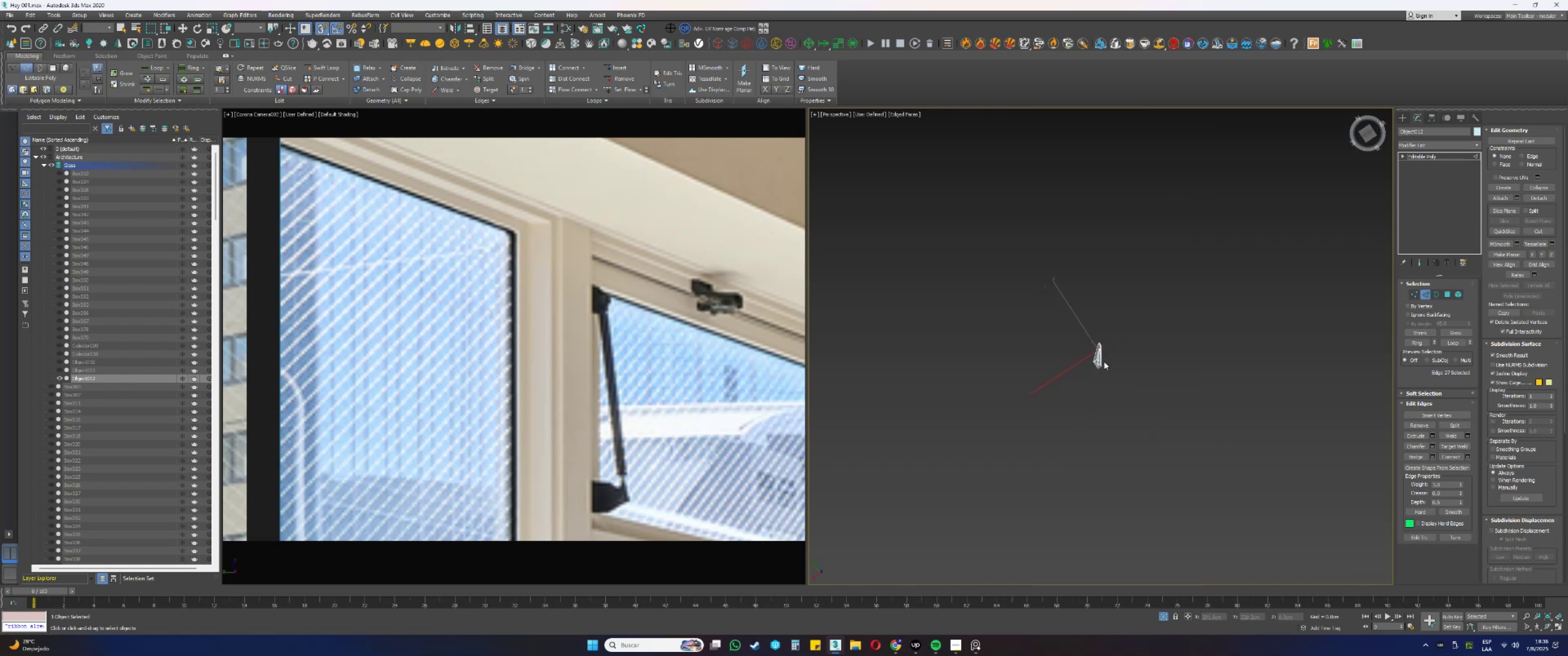 
type(tz22w)
 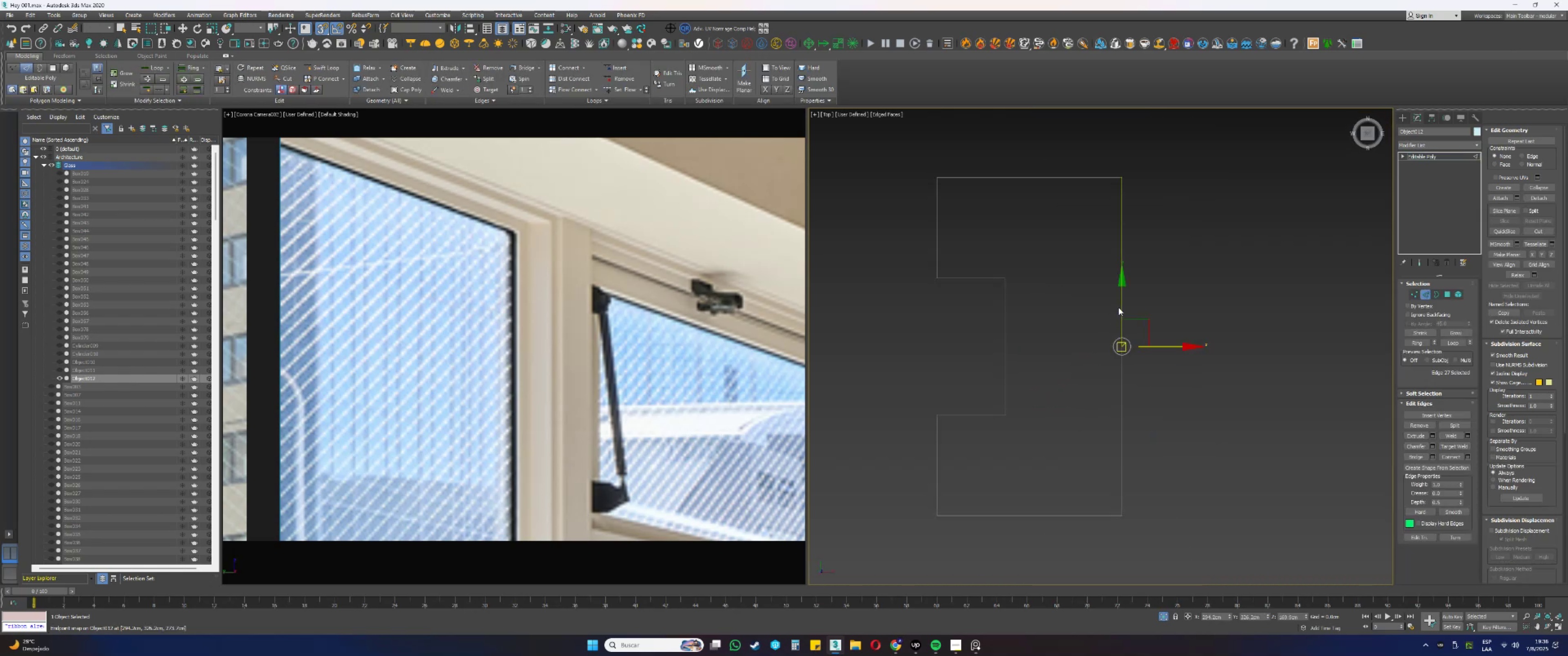 
left_click_drag(start_coordinate=[1121, 306], to_coordinate=[1012, 281])
 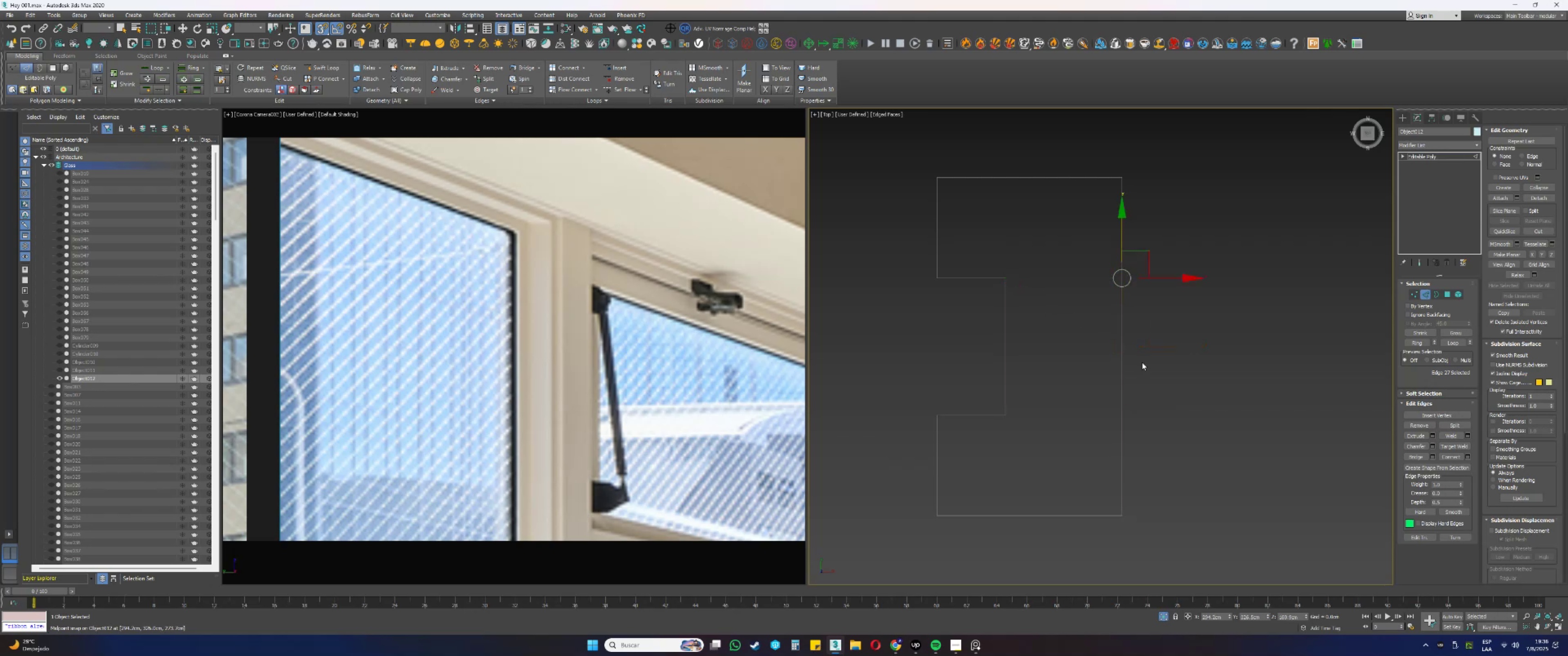 
left_click_drag(start_coordinate=[1165, 369], to_coordinate=[1106, 354])
 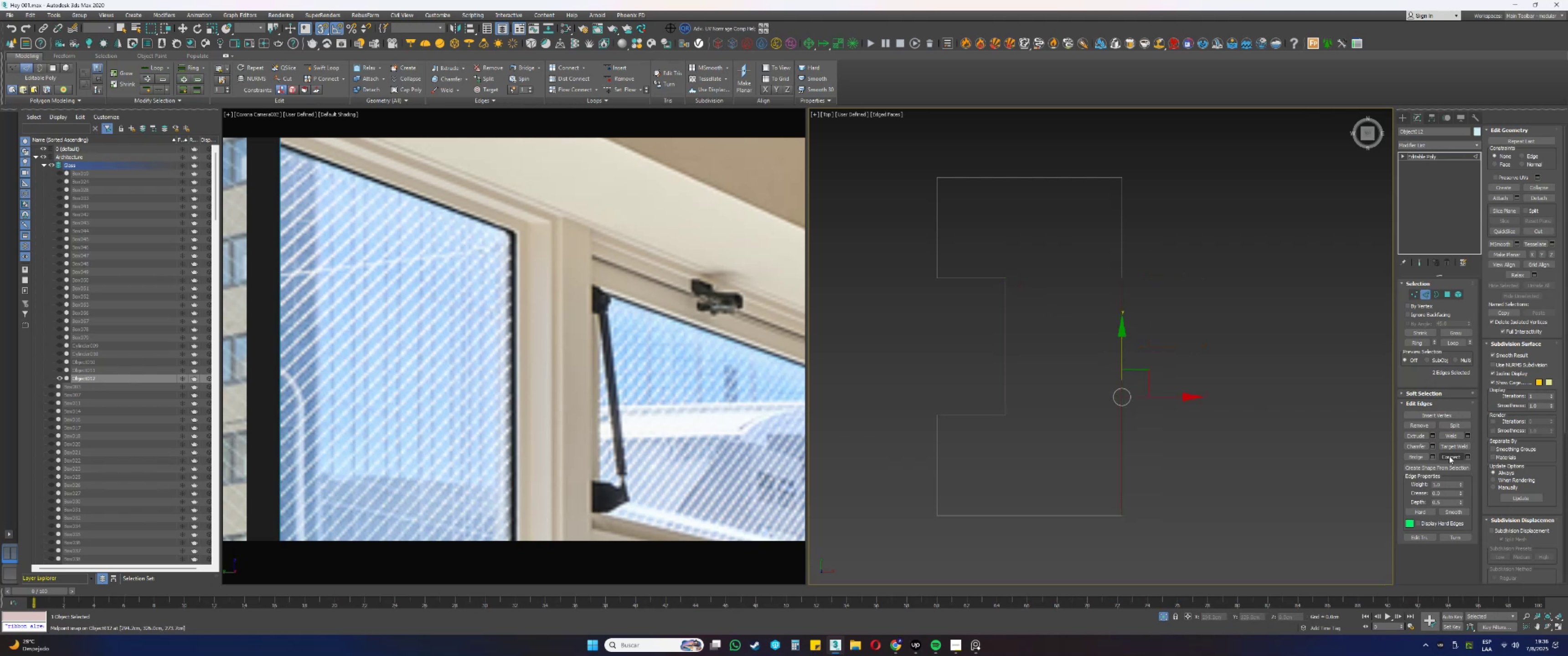 
left_click([1445, 455])
 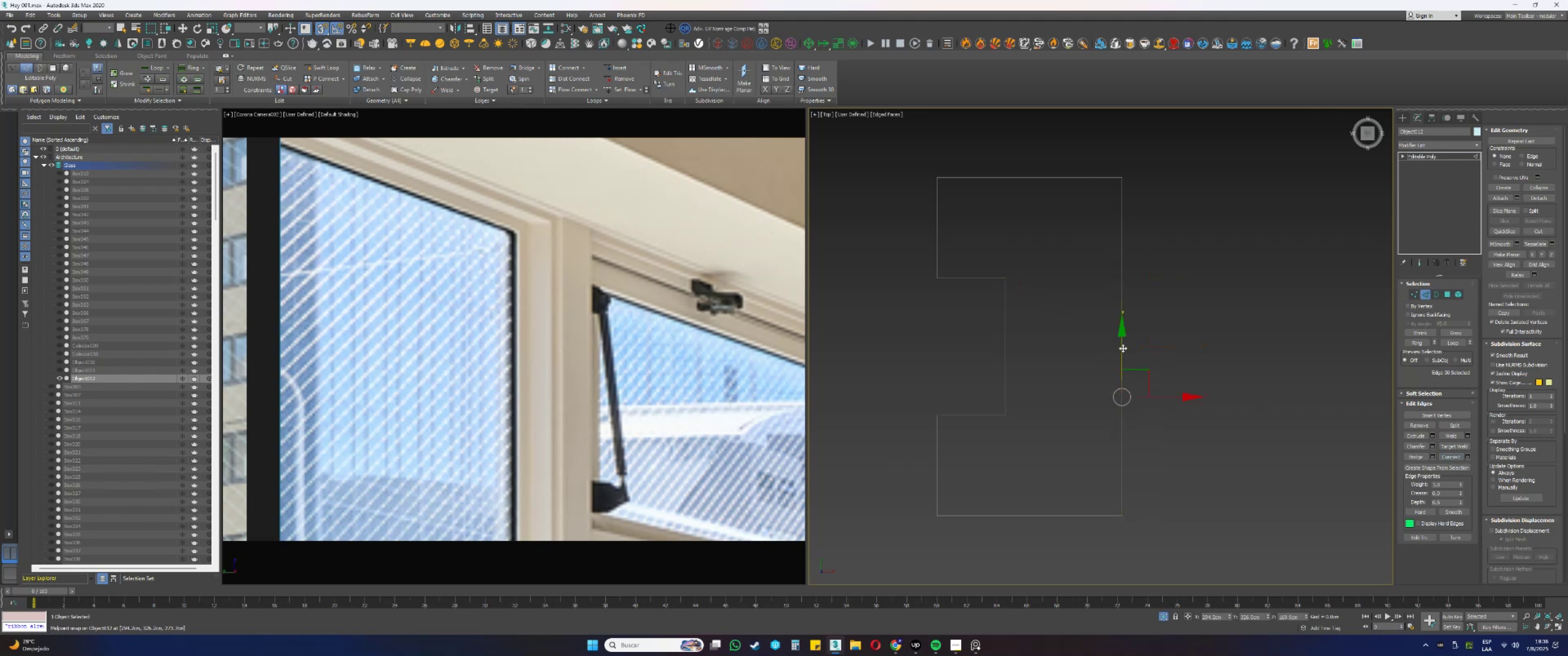 
left_click_drag(start_coordinate=[1122, 348], to_coordinate=[1008, 409])
 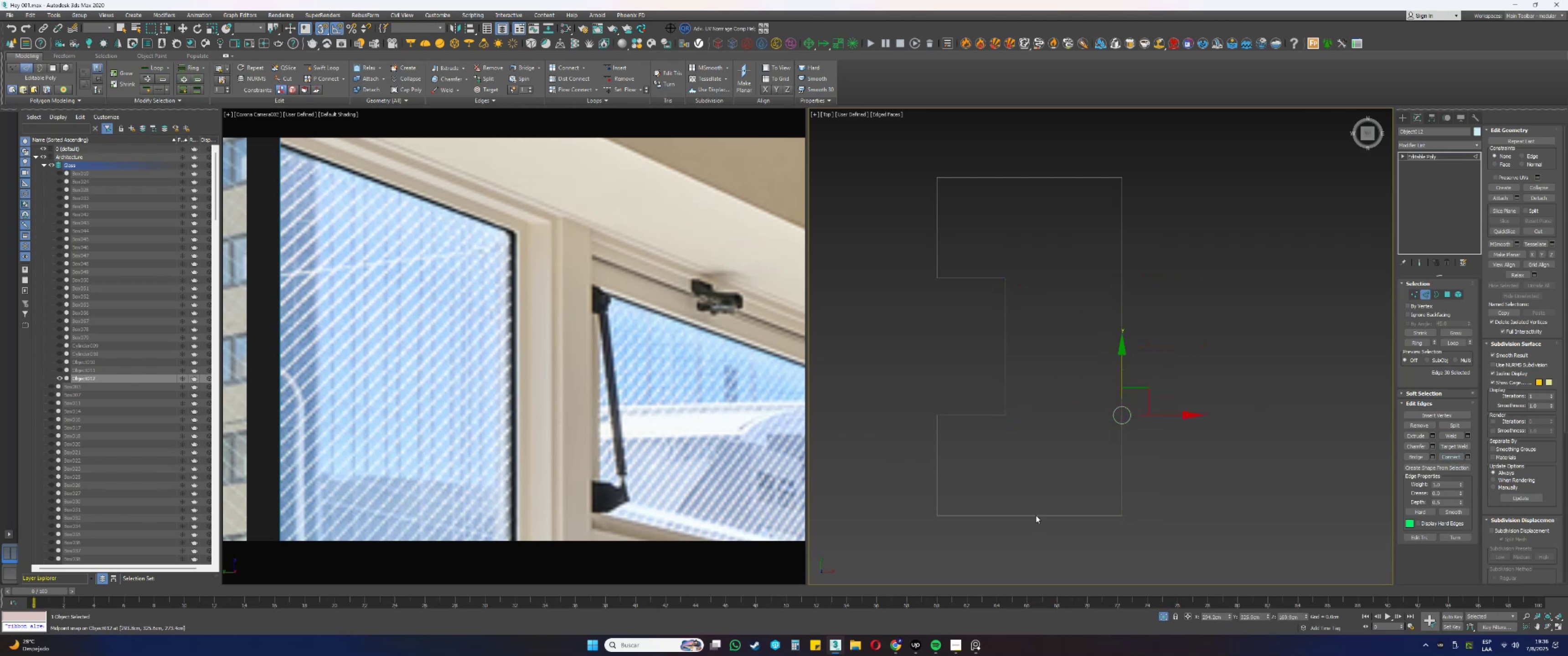 
left_click_drag(start_coordinate=[1057, 542], to_coordinate=[1047, 485])
 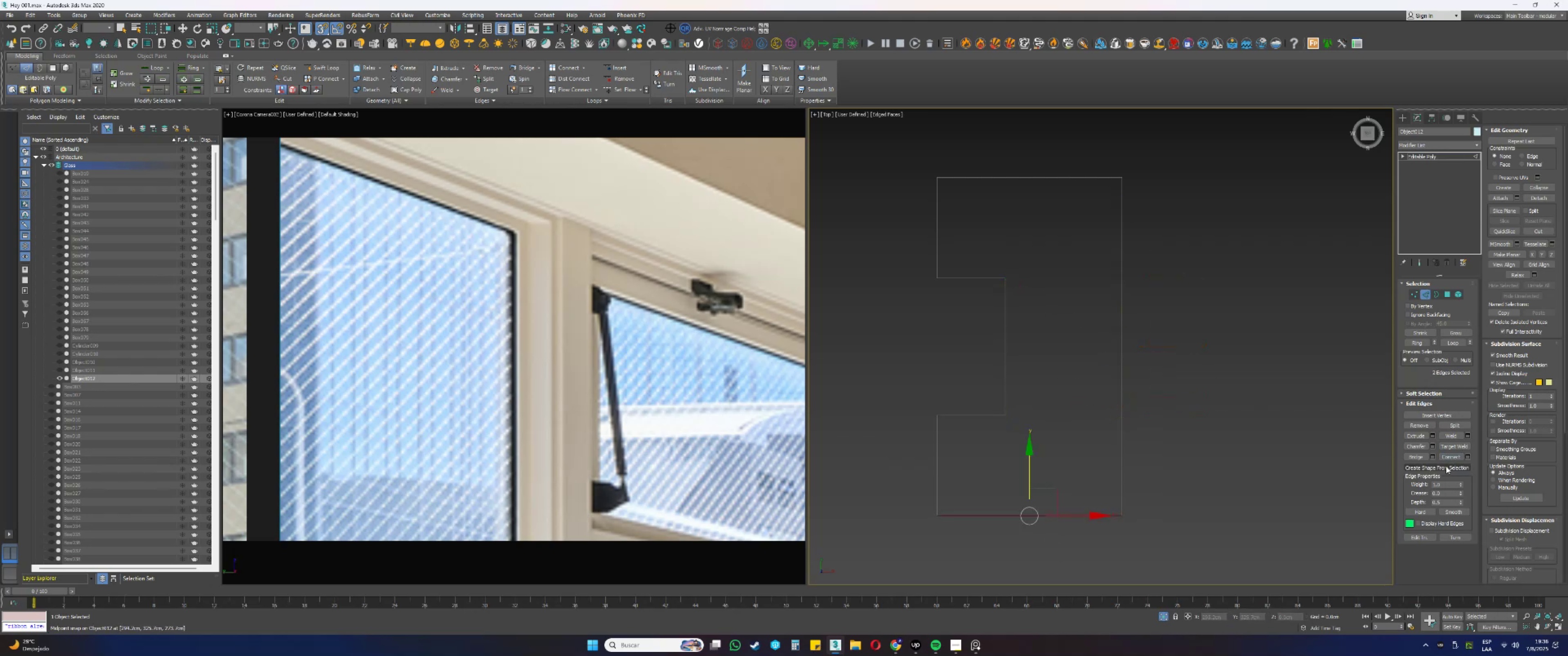 
left_click([1451, 461])
 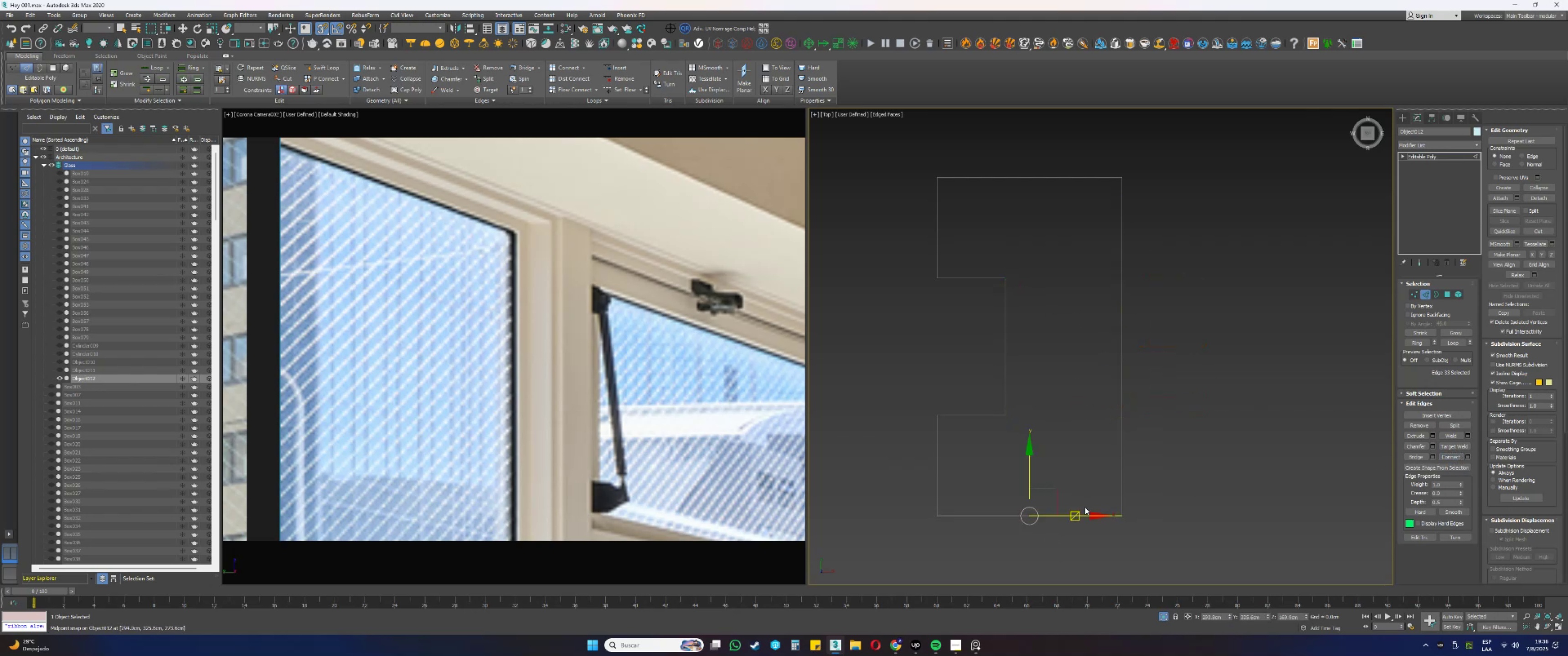 
left_click_drag(start_coordinate=[1081, 515], to_coordinate=[1000, 409])
 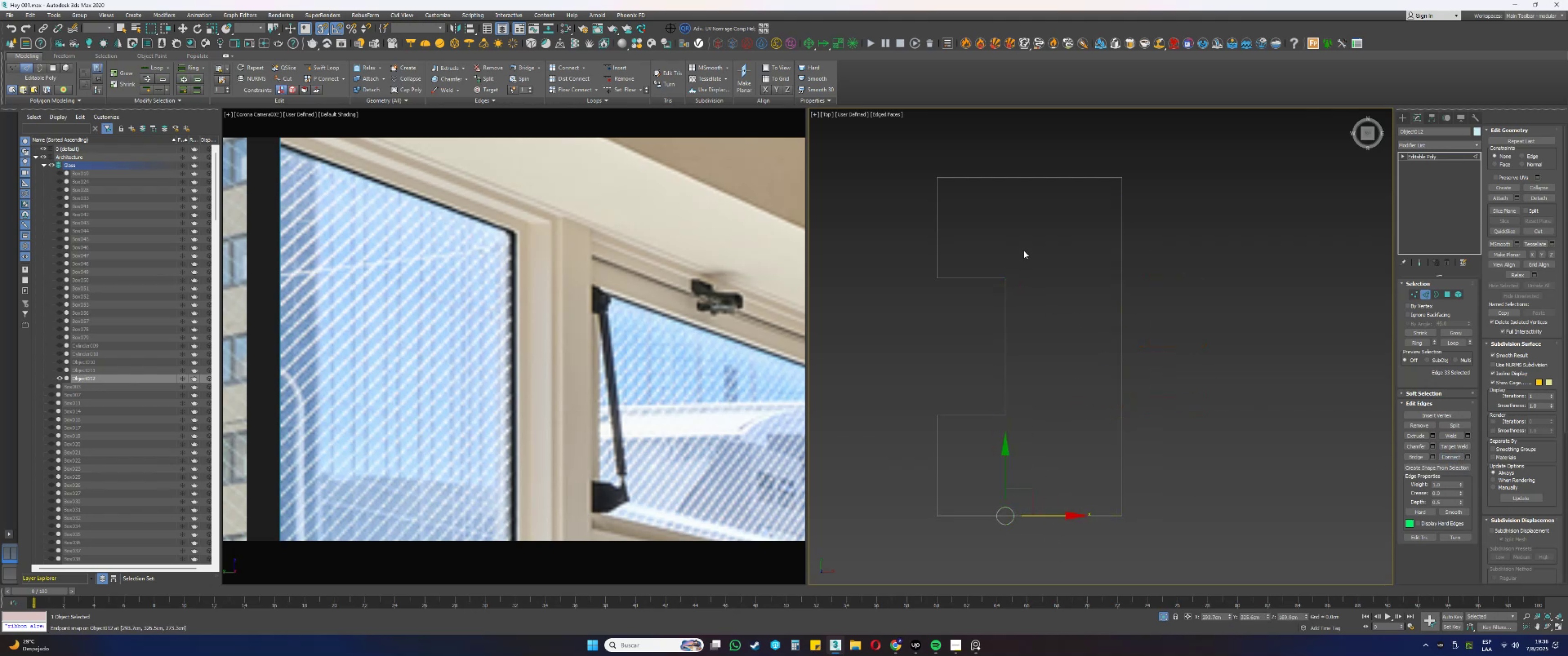 
left_click_drag(start_coordinate=[1049, 217], to_coordinate=[1020, 161])
 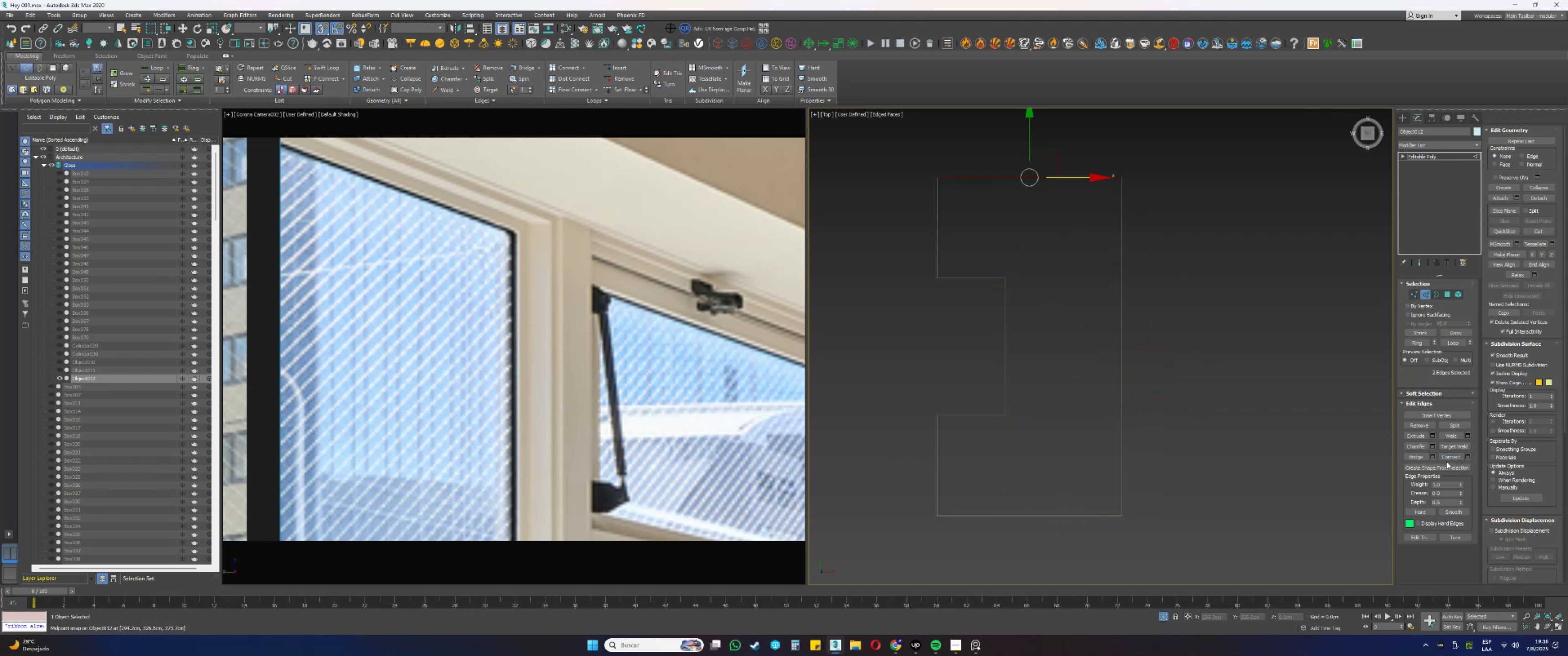 
left_click([1442, 455])
 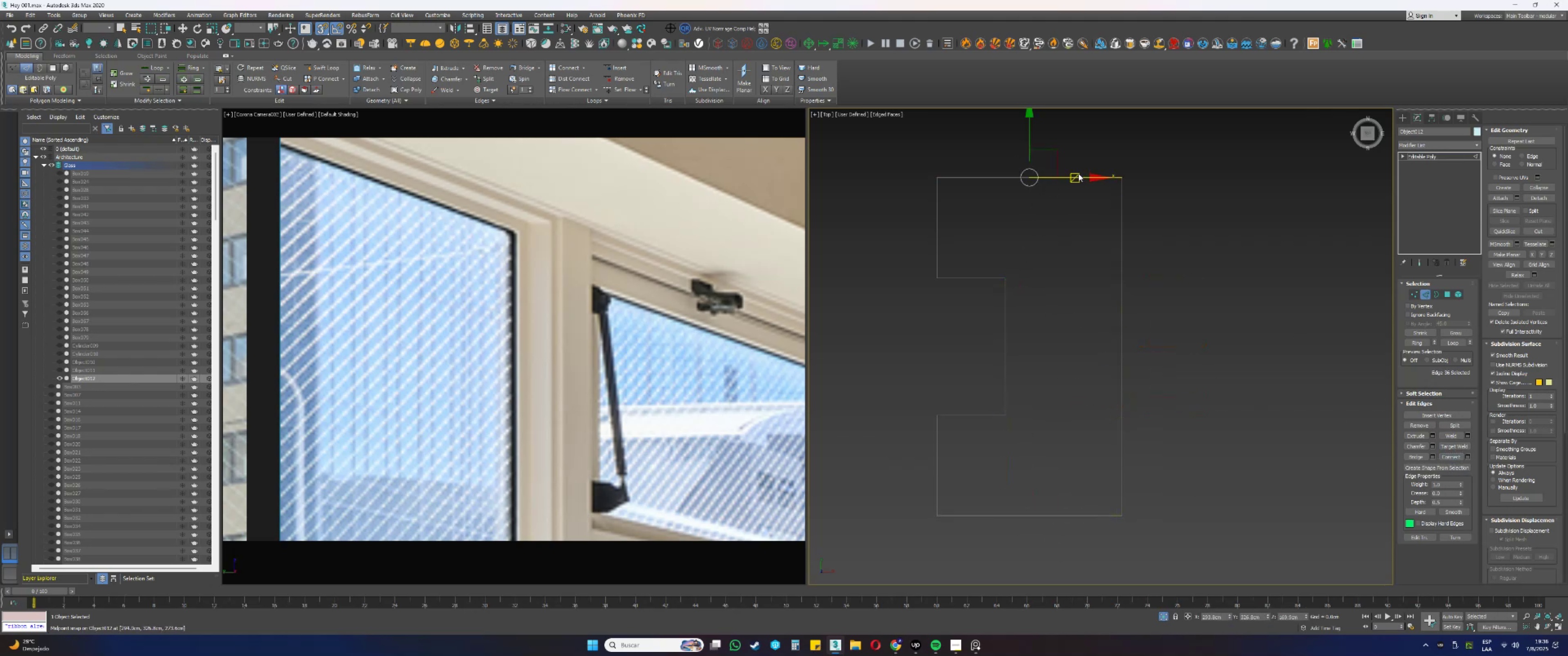 
left_click_drag(start_coordinate=[1076, 175], to_coordinate=[1008, 274])
 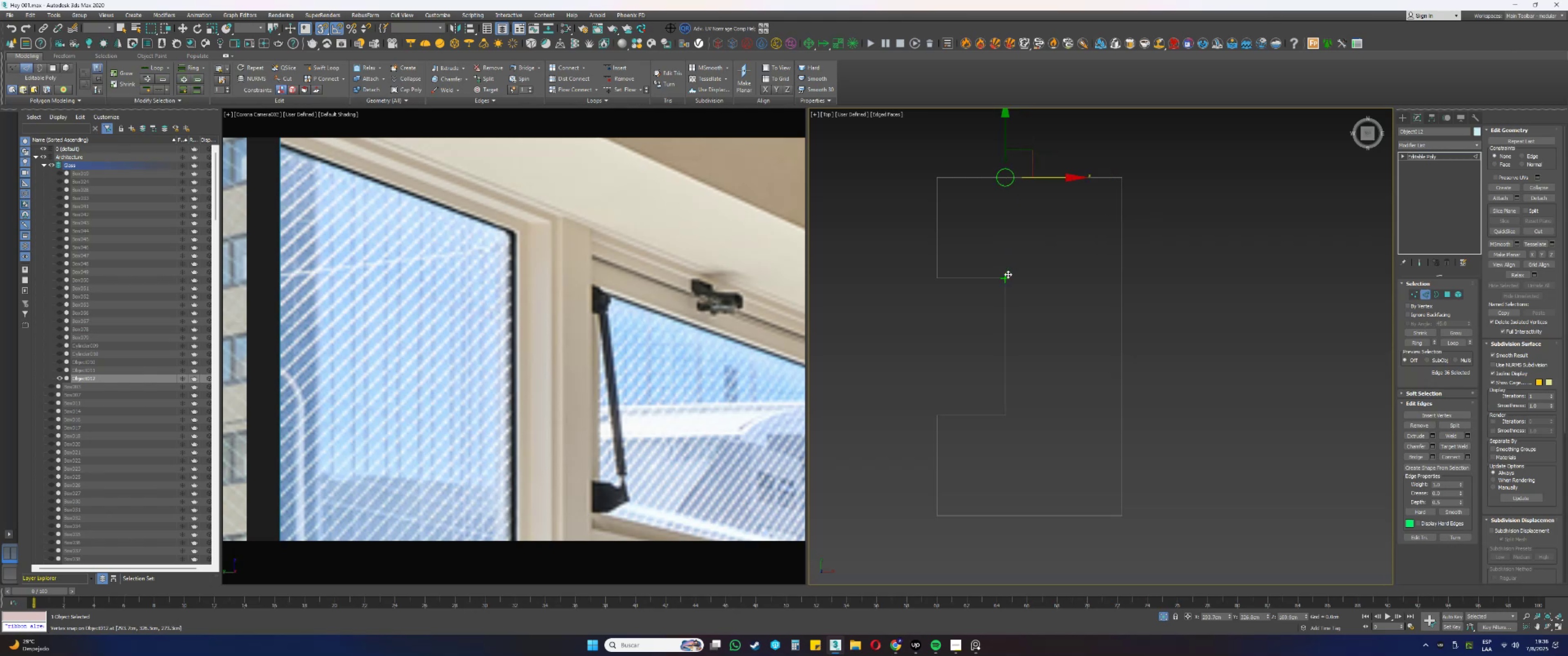 
scroll: coordinate [1015, 287], scroll_direction: down, amount: 2.0
 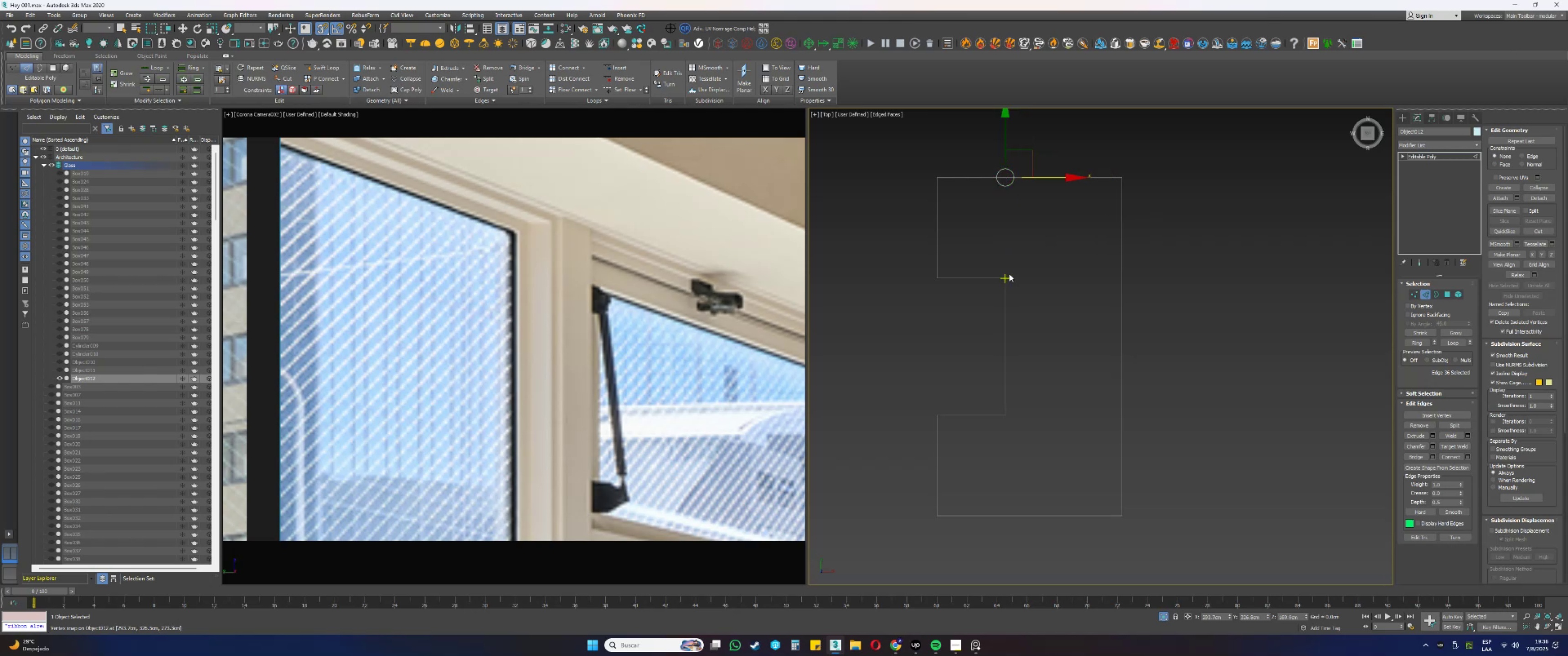 
hold_key(key=AltLeft, duration=0.37)
 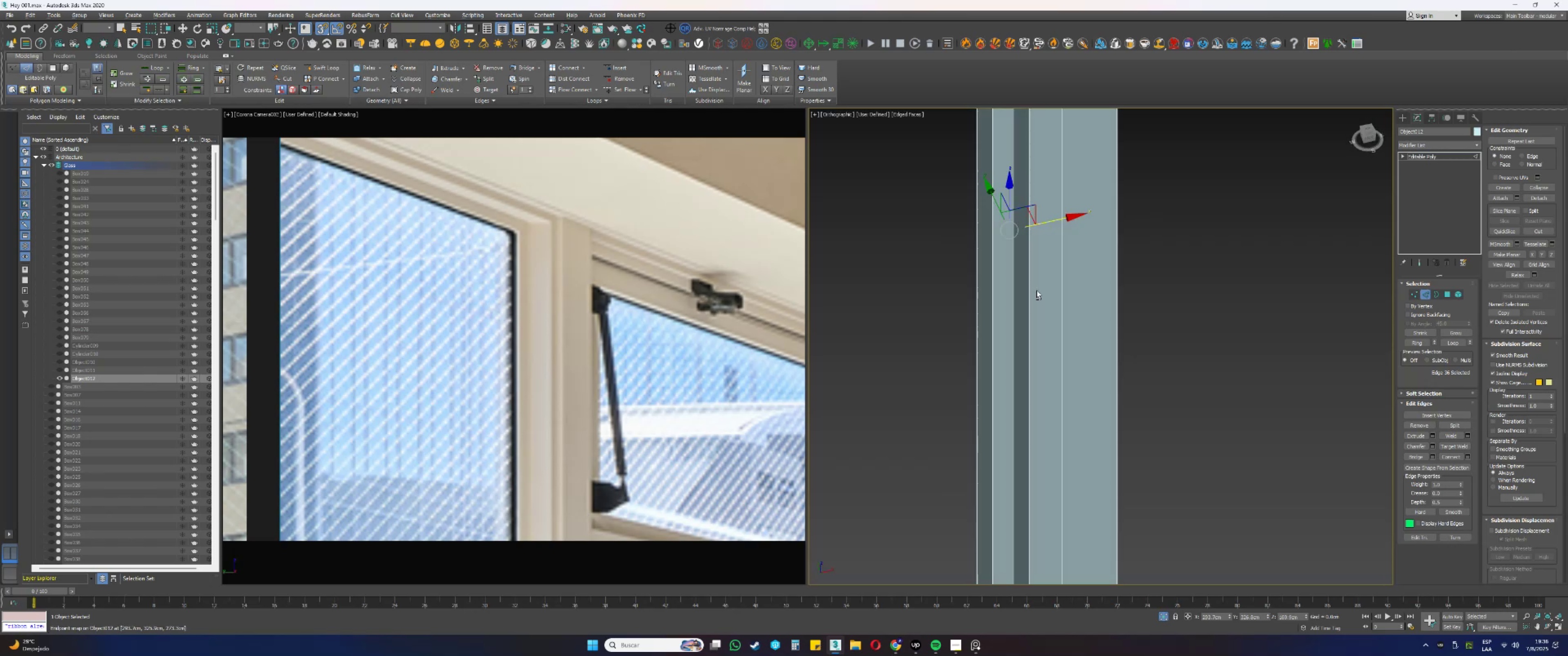 
scroll: coordinate [1050, 358], scroll_direction: down, amount: 7.0
 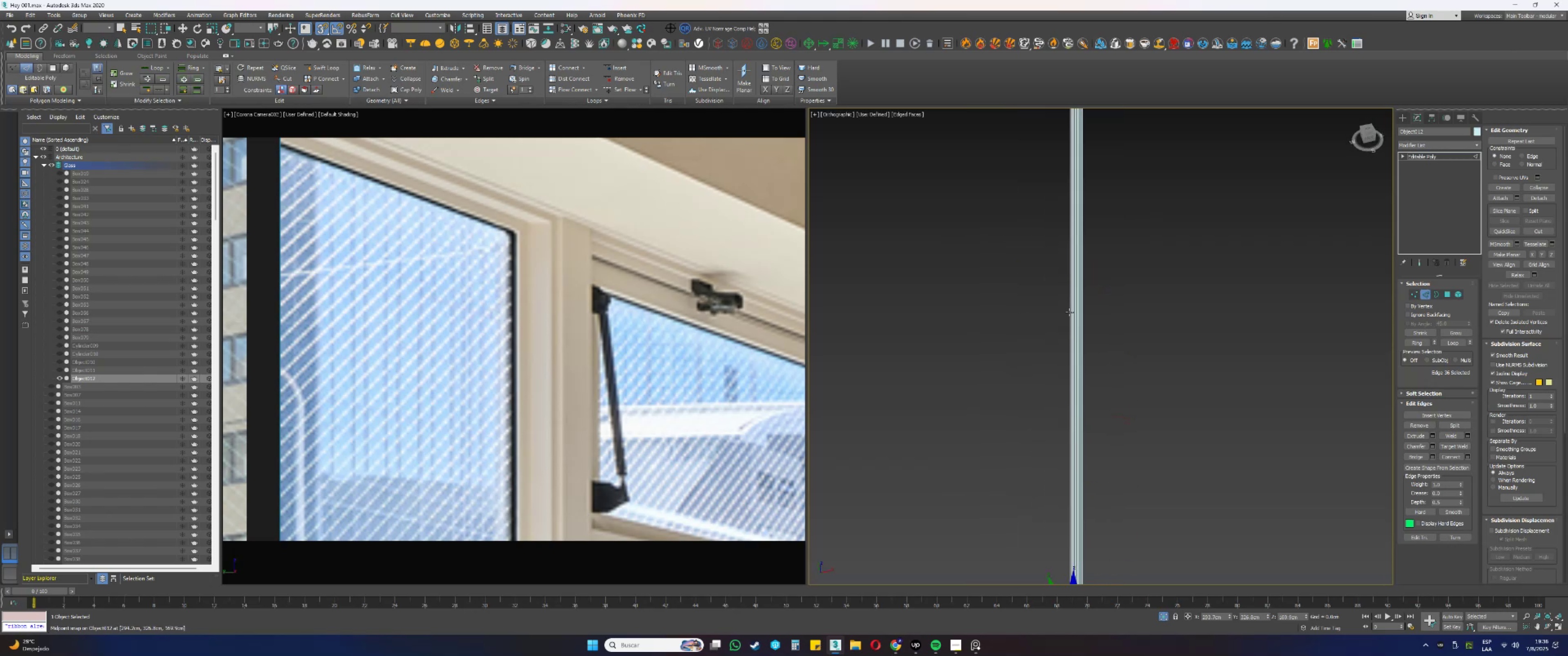 
scroll: coordinate [1056, 232], scroll_direction: up, amount: 9.0
 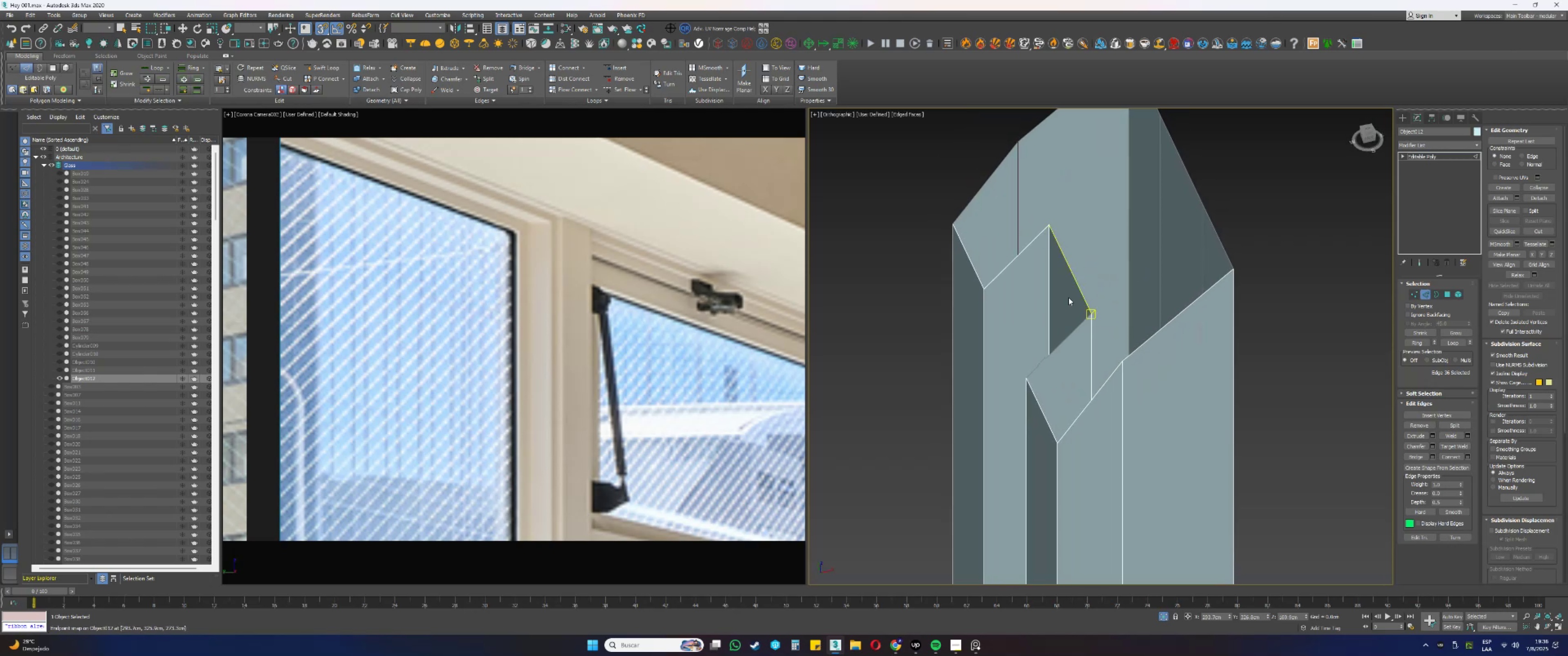 
key(1)
 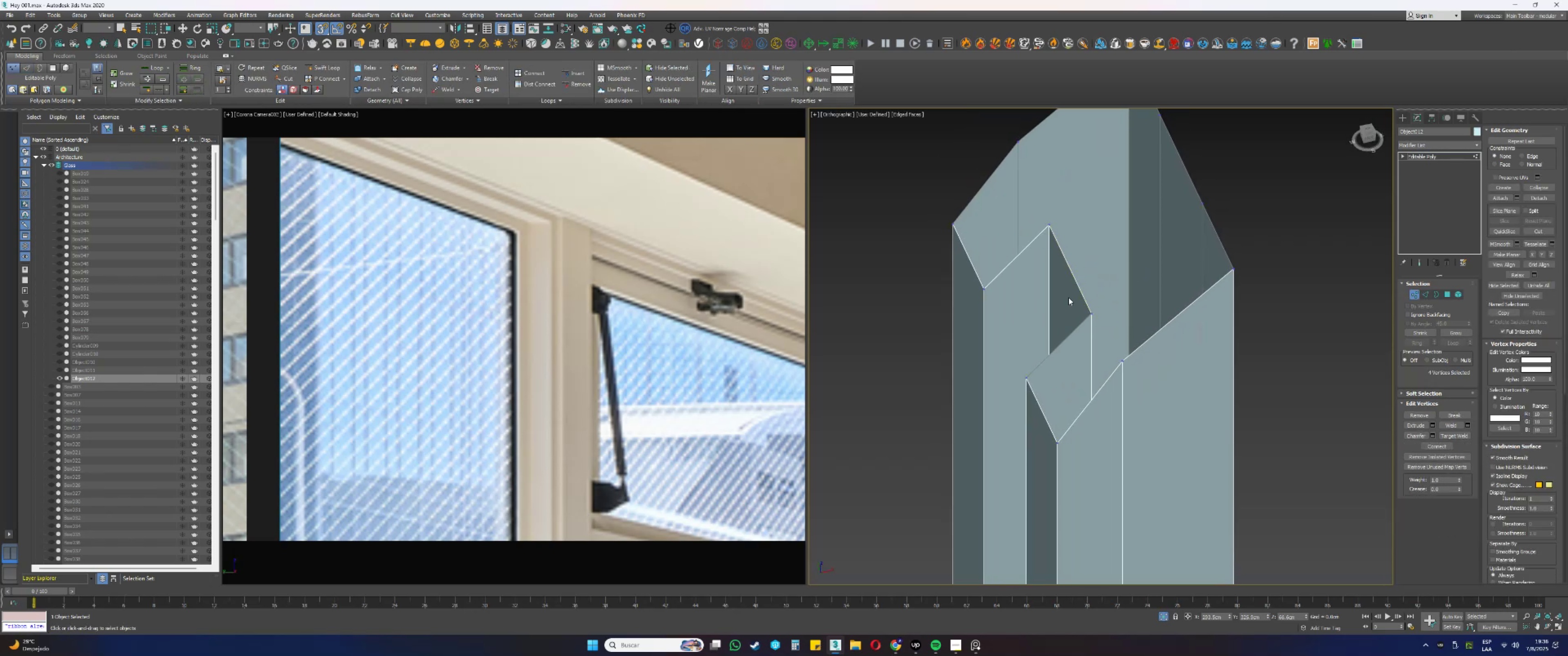 
wait(8.58)
 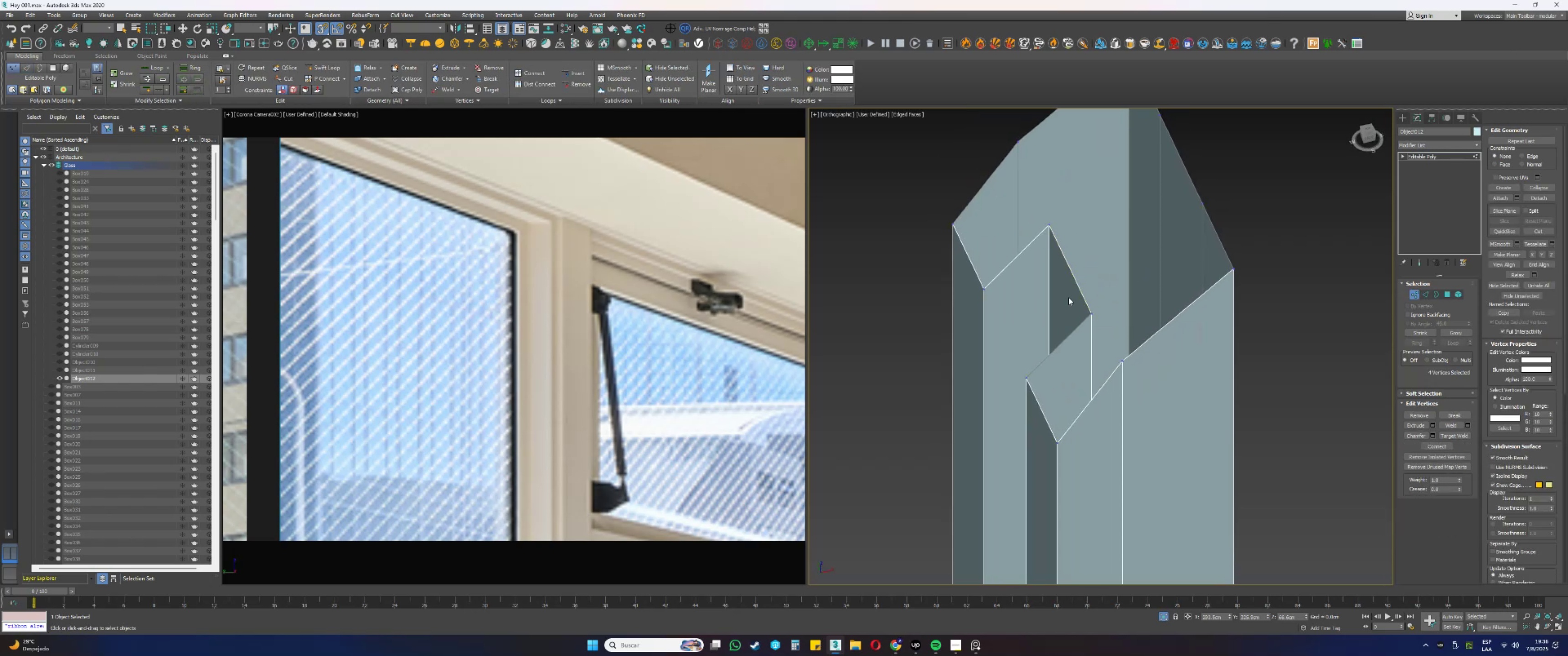 
left_click([1122, 363])
 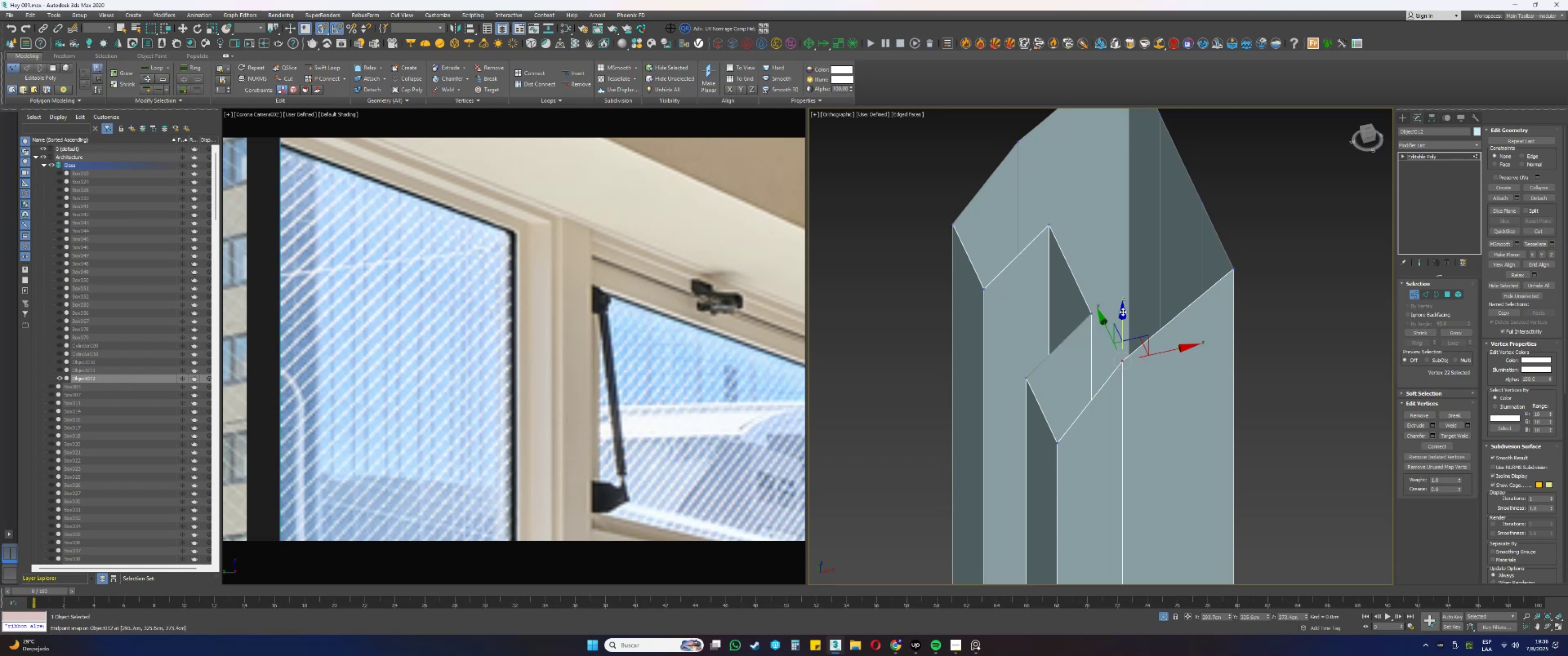 
left_click_drag(start_coordinate=[1123, 311], to_coordinate=[1093, 313])
 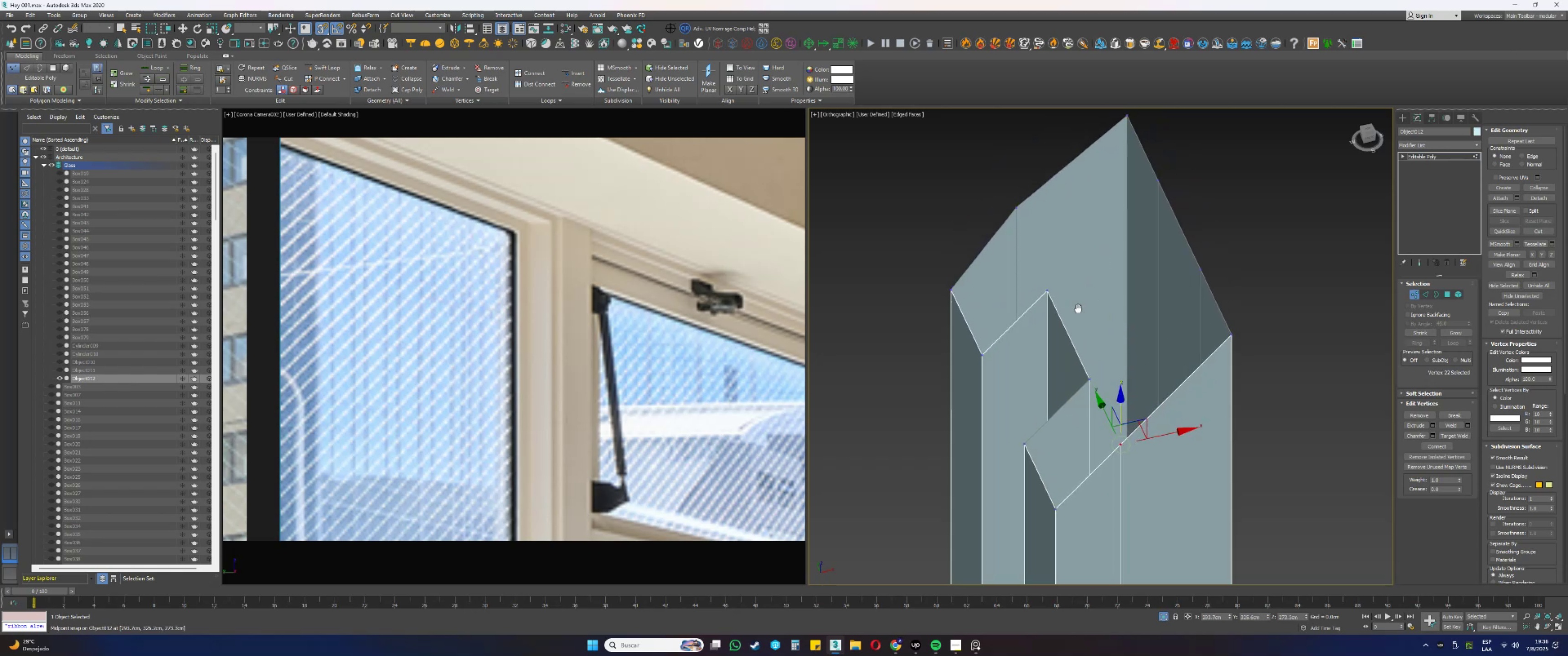 
left_click_drag(start_coordinate=[1030, 212], to_coordinate=[993, 179])
 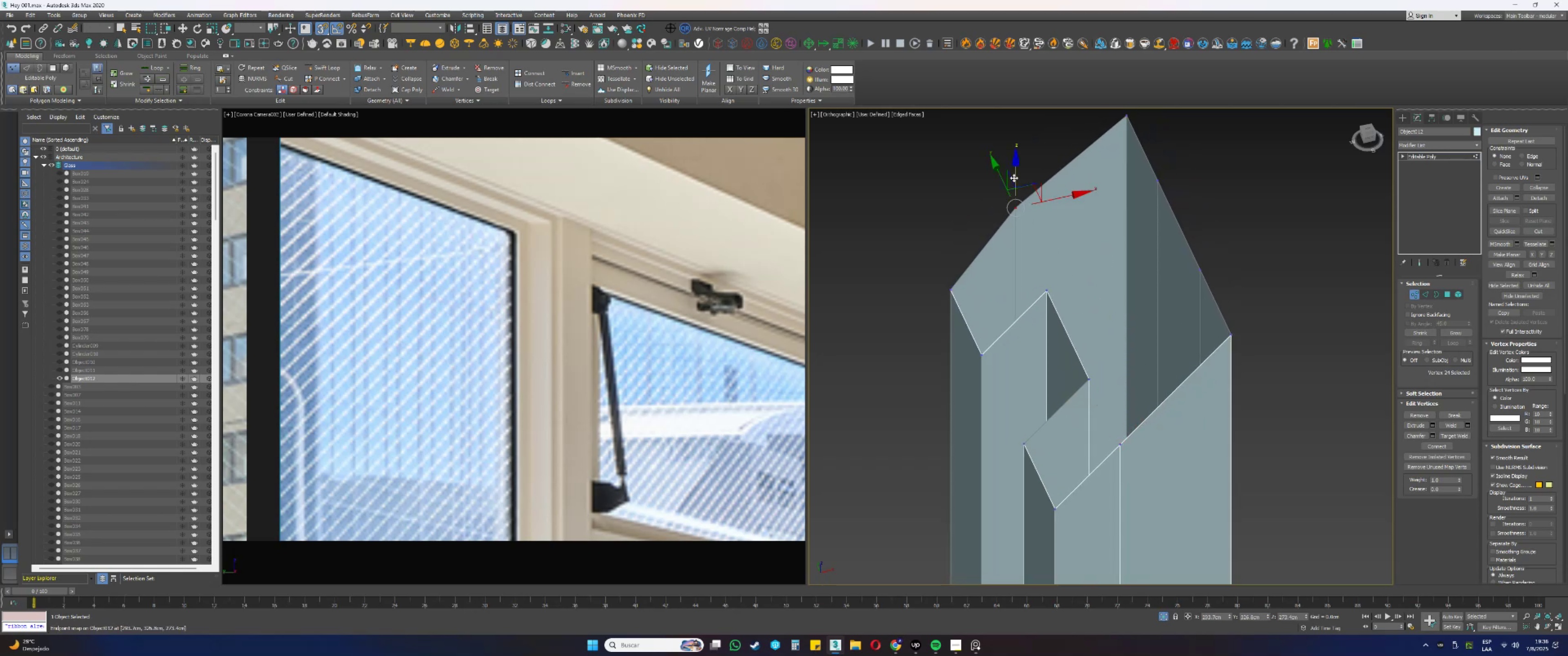 
left_click_drag(start_coordinate=[1015, 171], to_coordinate=[1042, 293])
 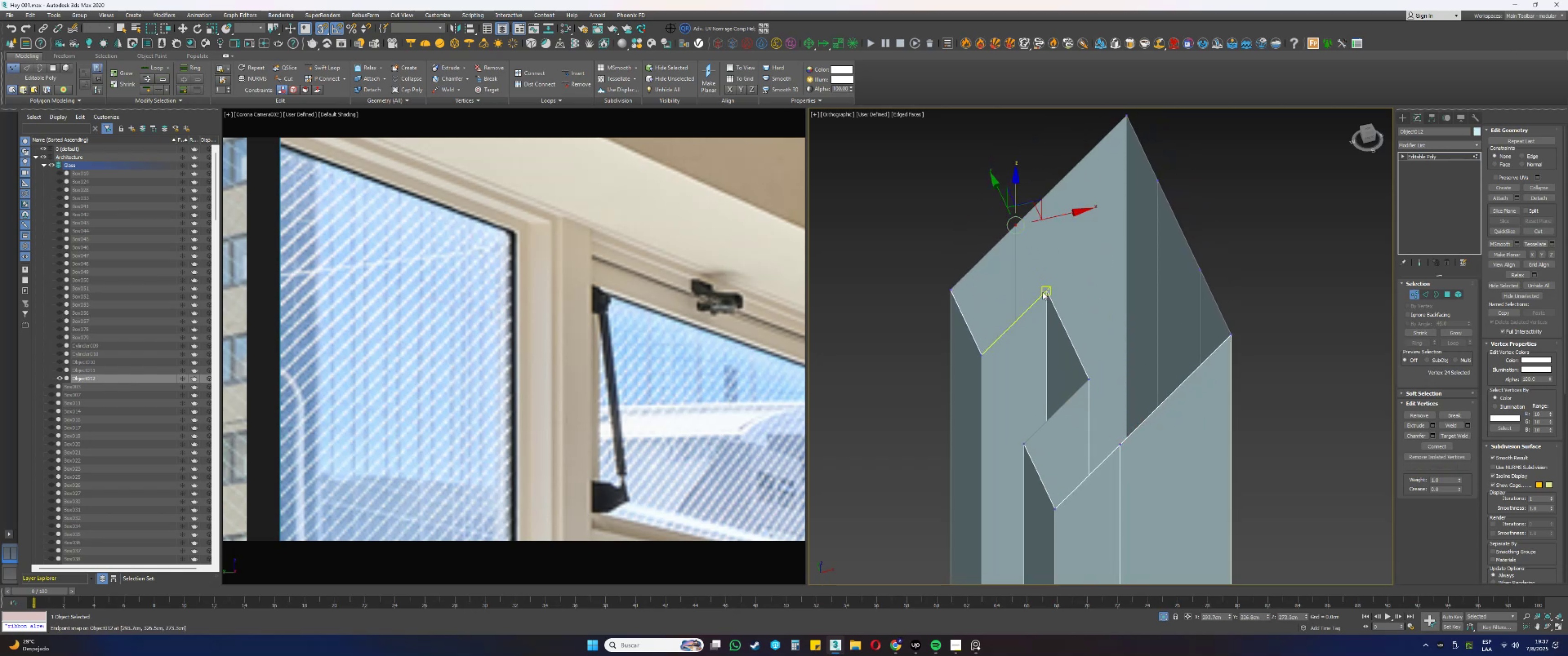 
key(S)
 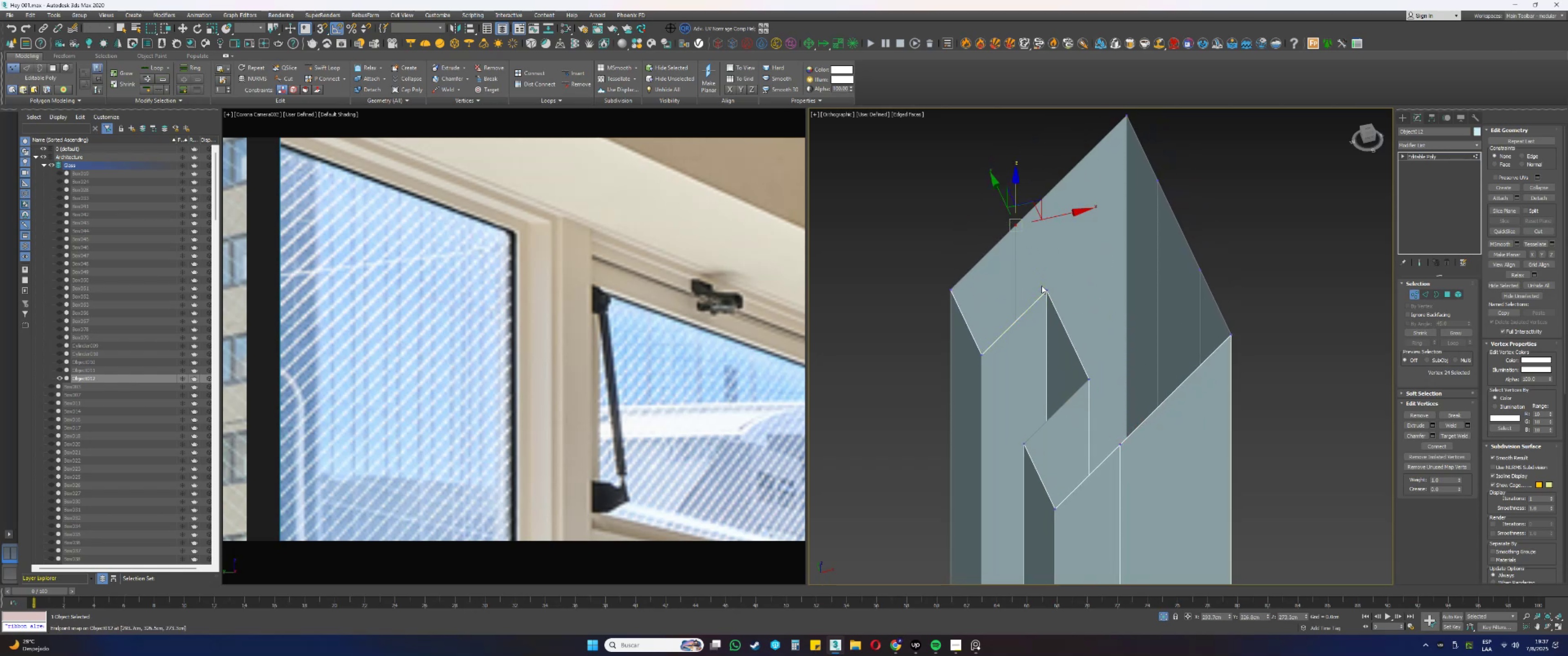 
scroll: coordinate [1045, 297], scroll_direction: down, amount: 13.0
 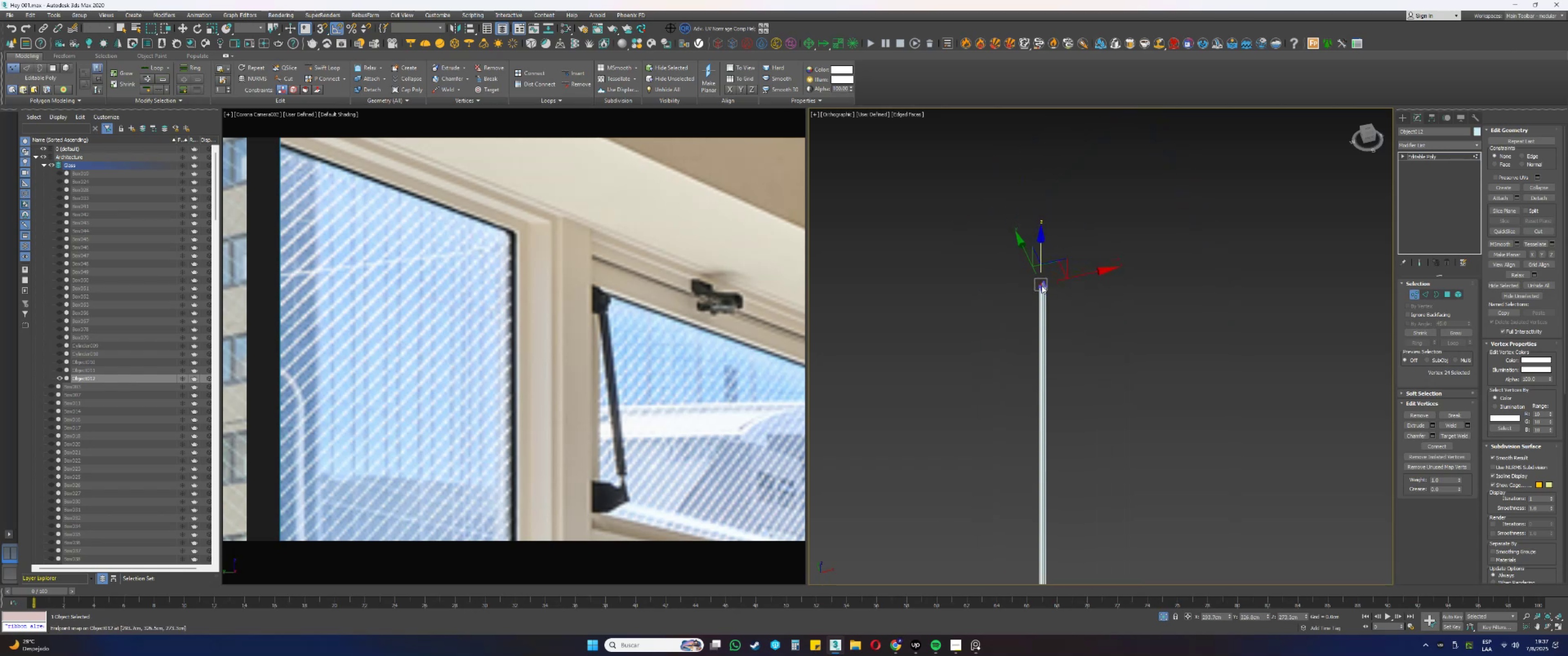 
hold_key(key=AltLeft, duration=0.43)
 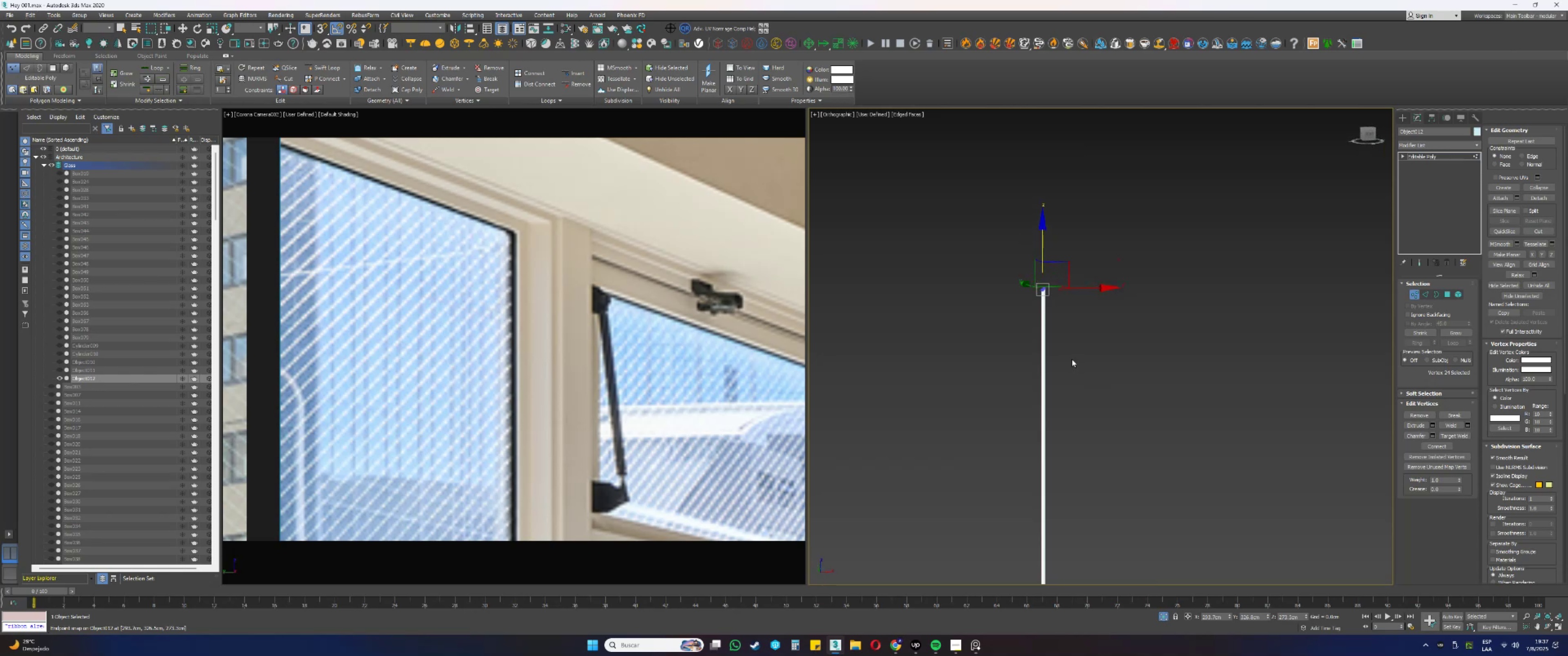 
scroll: coordinate [1068, 352], scroll_direction: down, amount: 1.0
 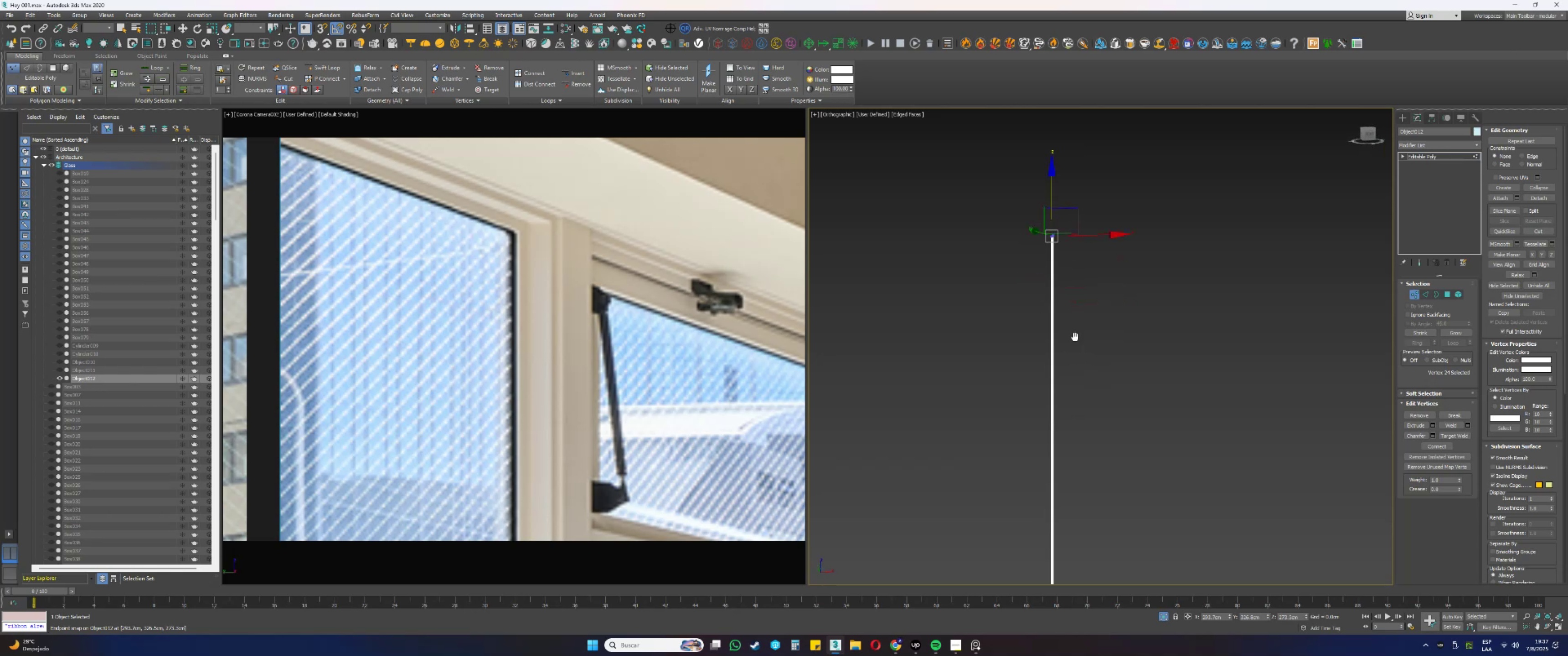 
hold_key(key=AltLeft, duration=0.34)
 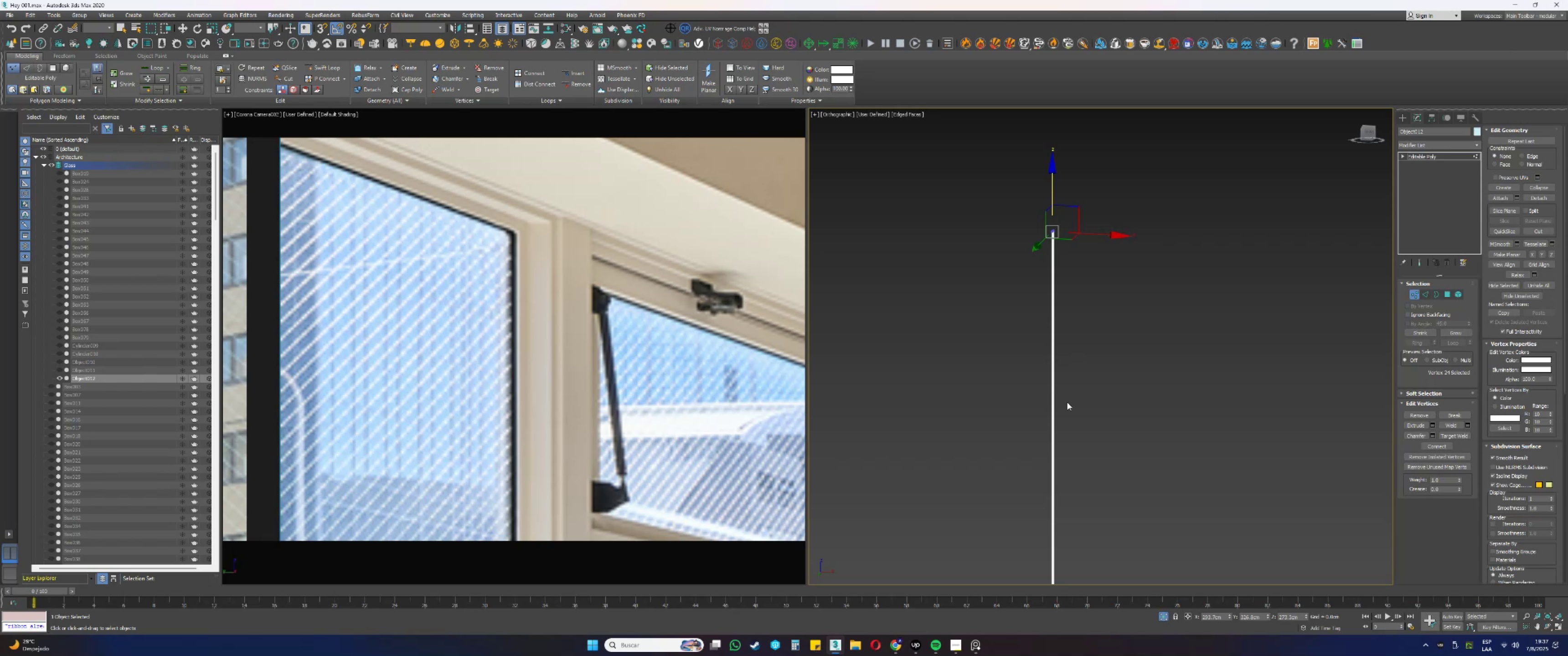 
wait(14.95)
 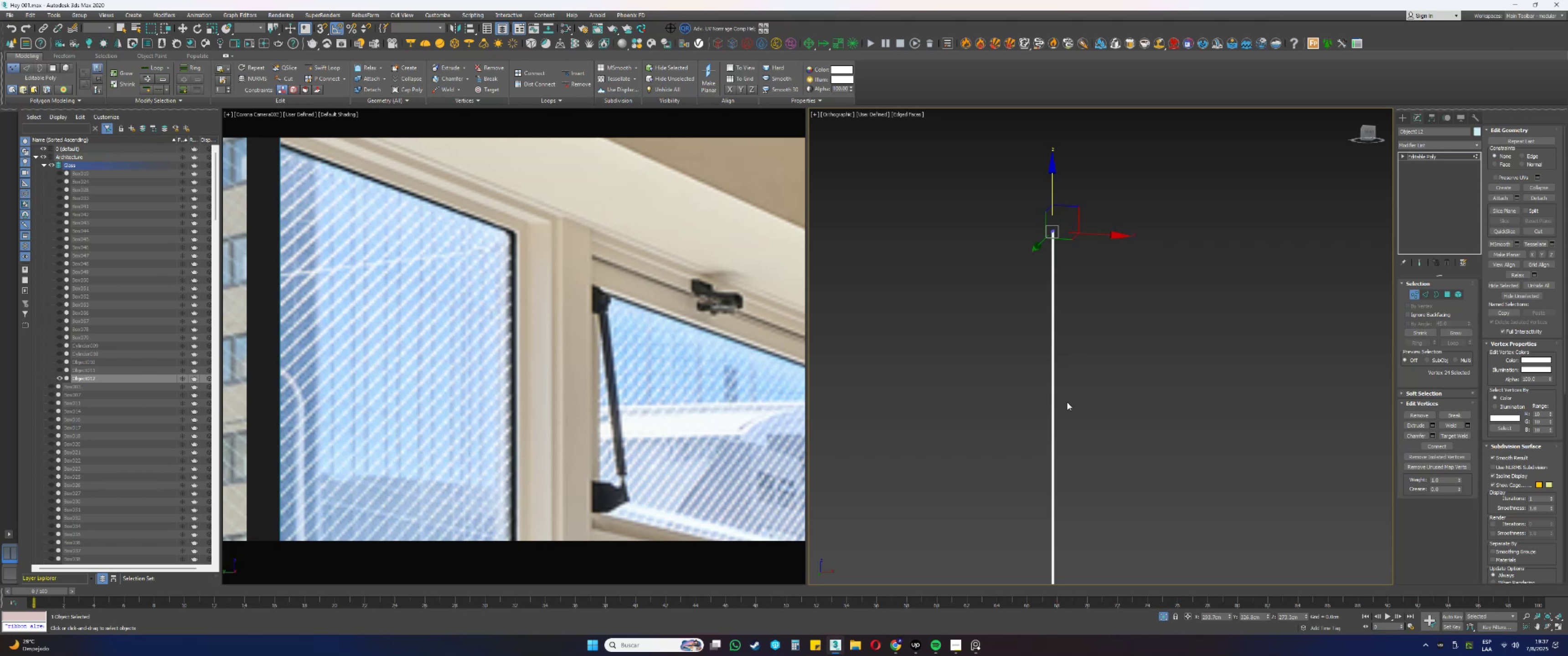 
scroll: coordinate [1071, 436], scroll_direction: up, amount: 14.0
 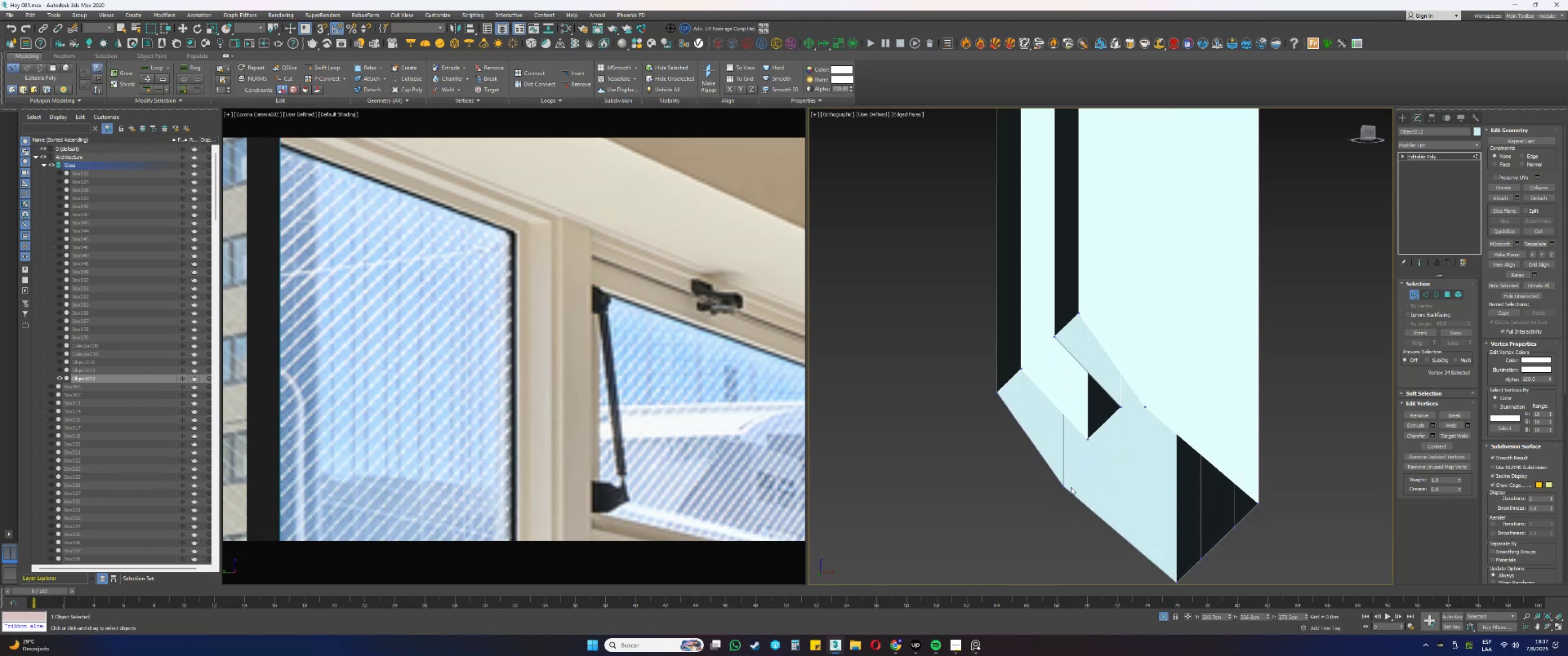 
left_click_drag(start_coordinate=[1074, 504], to_coordinate=[1057, 469])
 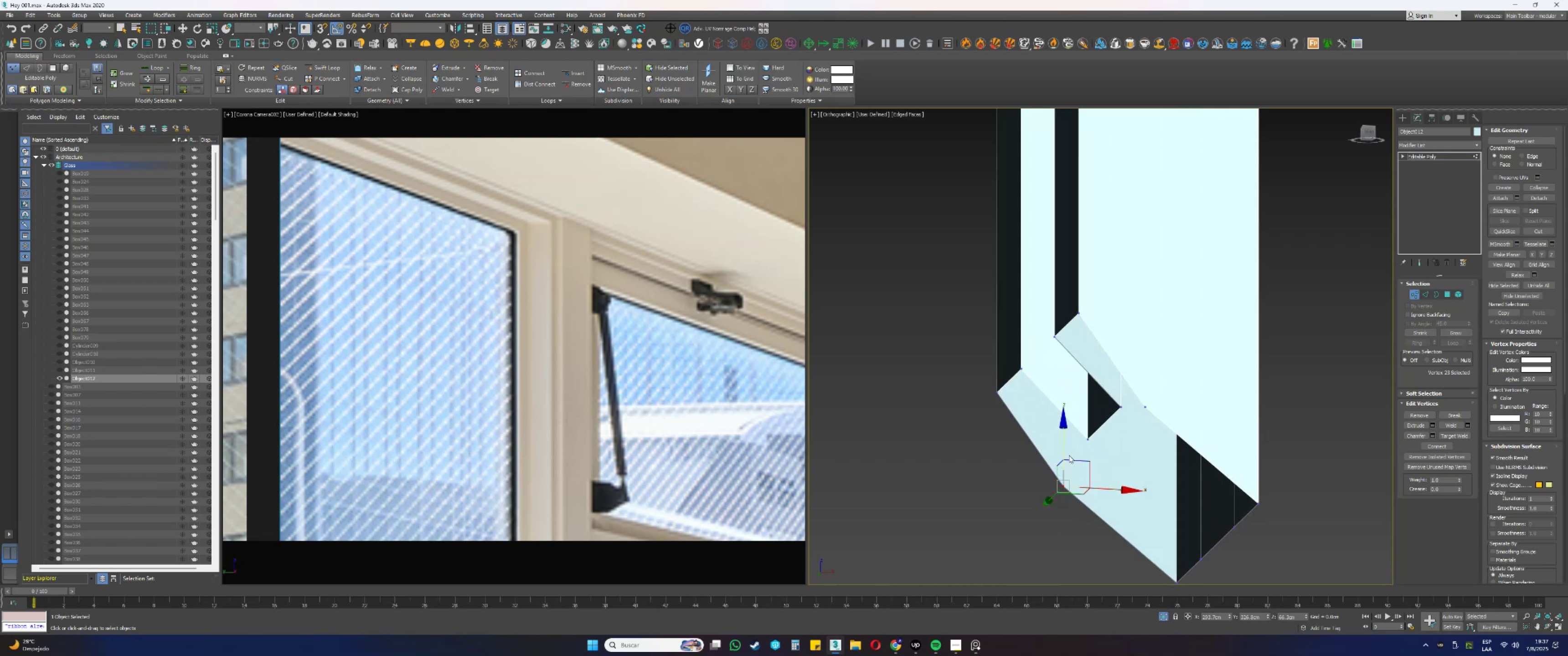 
left_click_drag(start_coordinate=[1063, 454], to_coordinate=[1089, 438])
 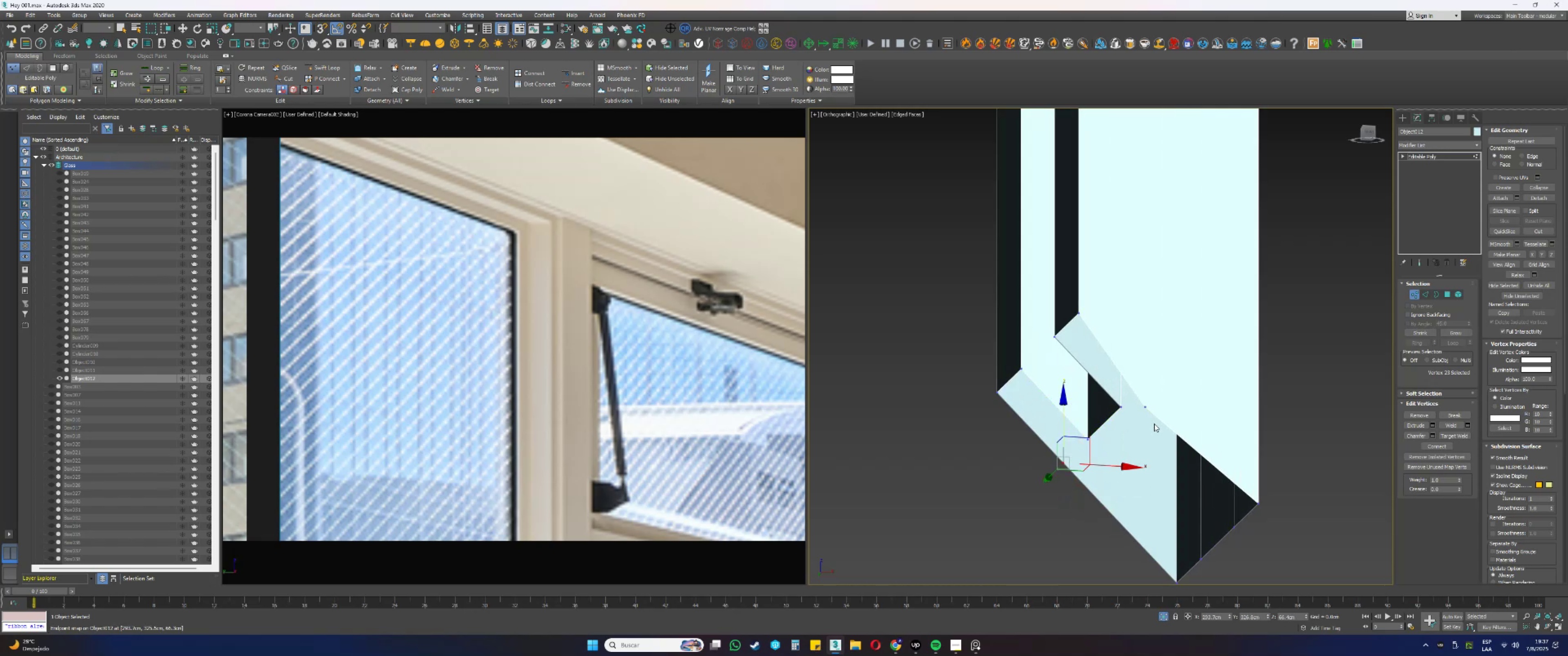 
type(sss2q)
 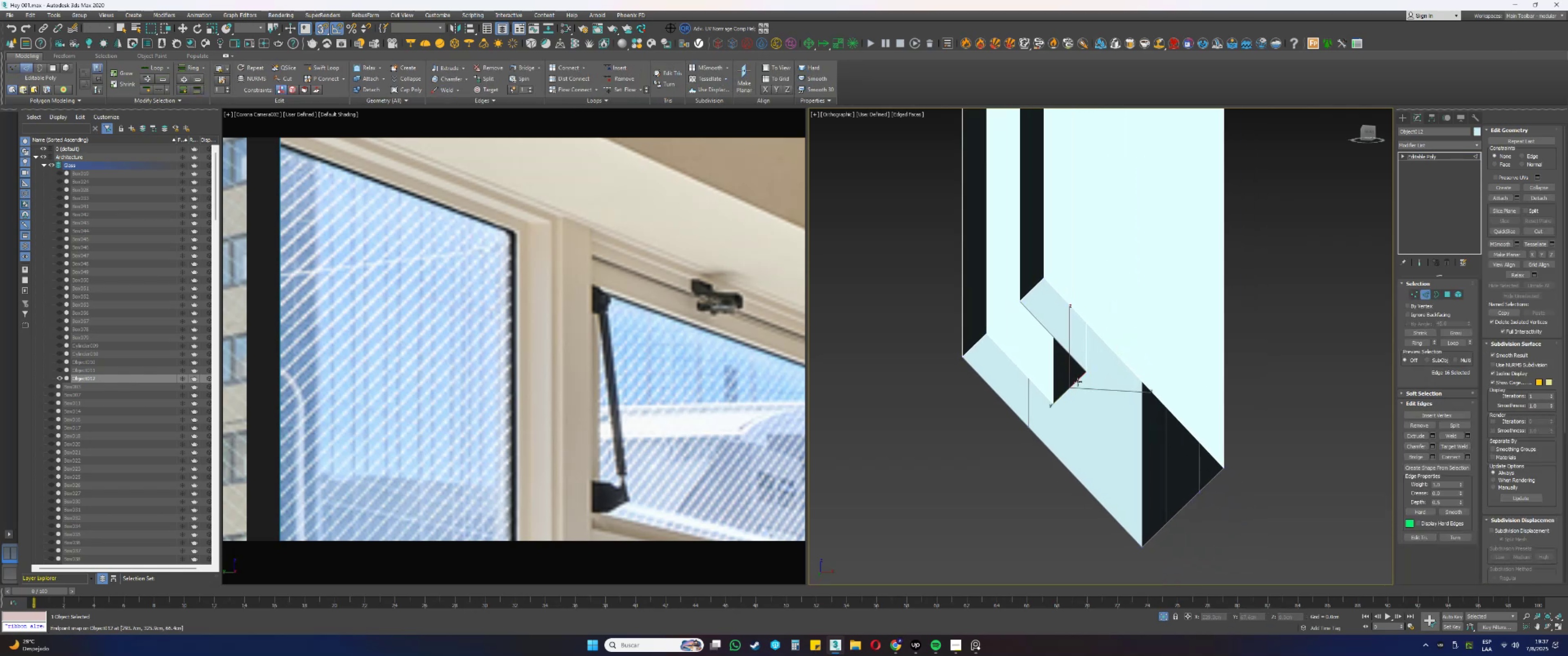 
left_click_drag(start_coordinate=[1153, 420], to_coordinate=[1145, 395])
 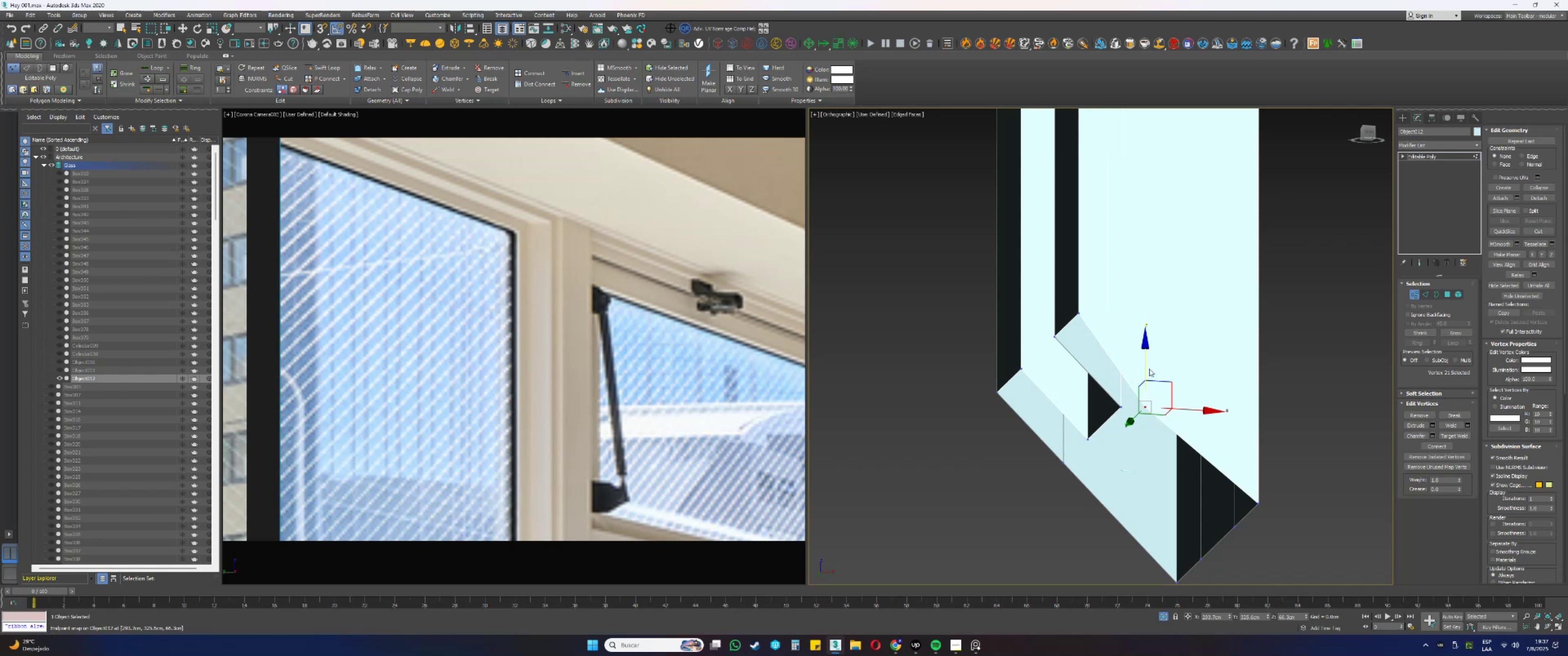 
left_click_drag(start_coordinate=[1147, 363], to_coordinate=[1124, 407])
 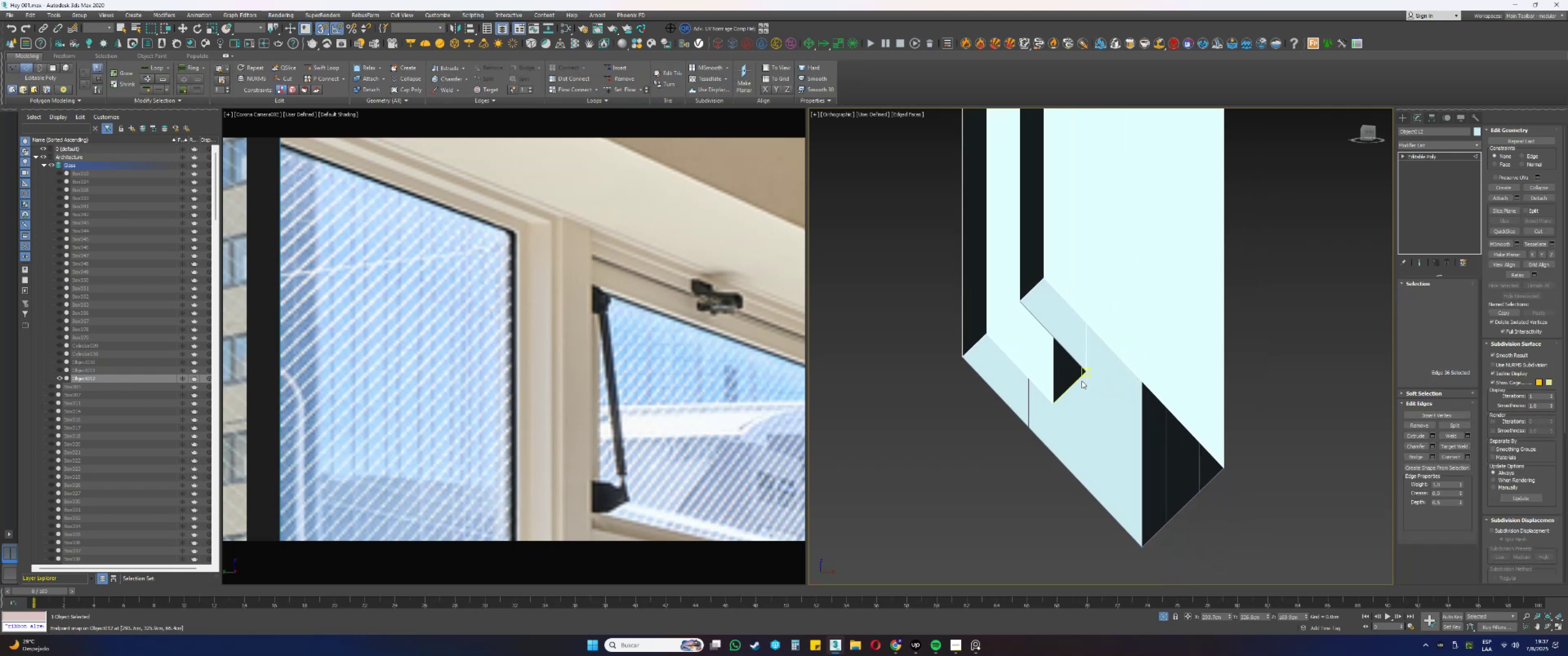 
left_click([1077, 381])
 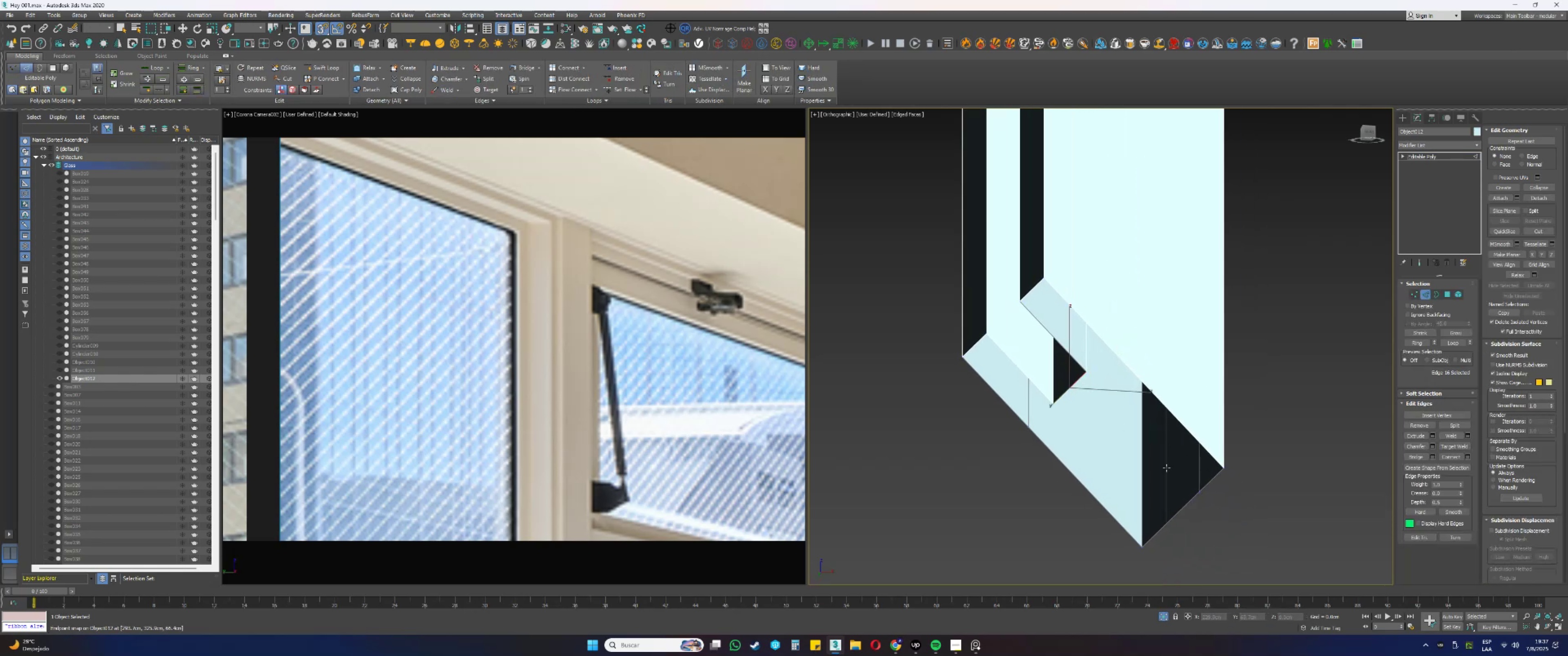 
hold_key(key=ControlLeft, duration=0.3)
left_click_drag(start_coordinate=[1189, 511], to_coordinate=[1184, 491])
 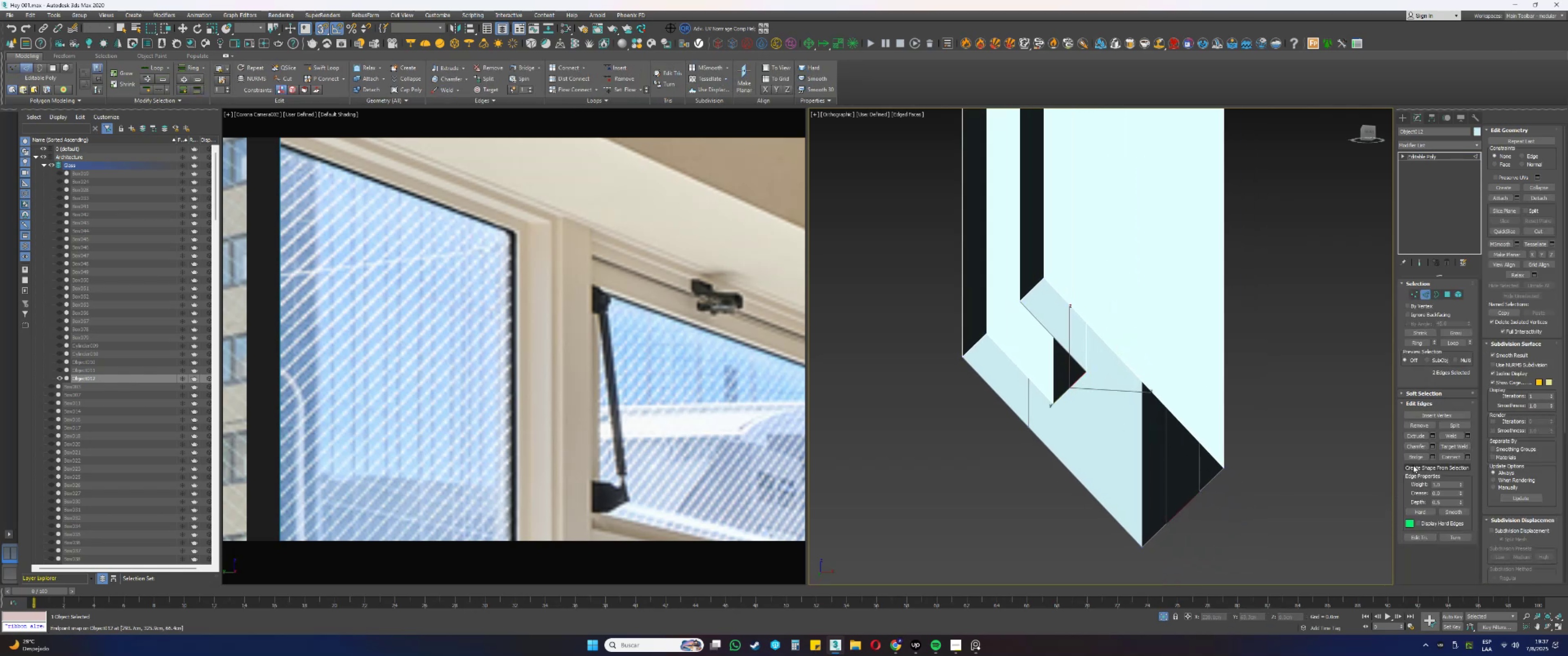 
left_click([1415, 459])
 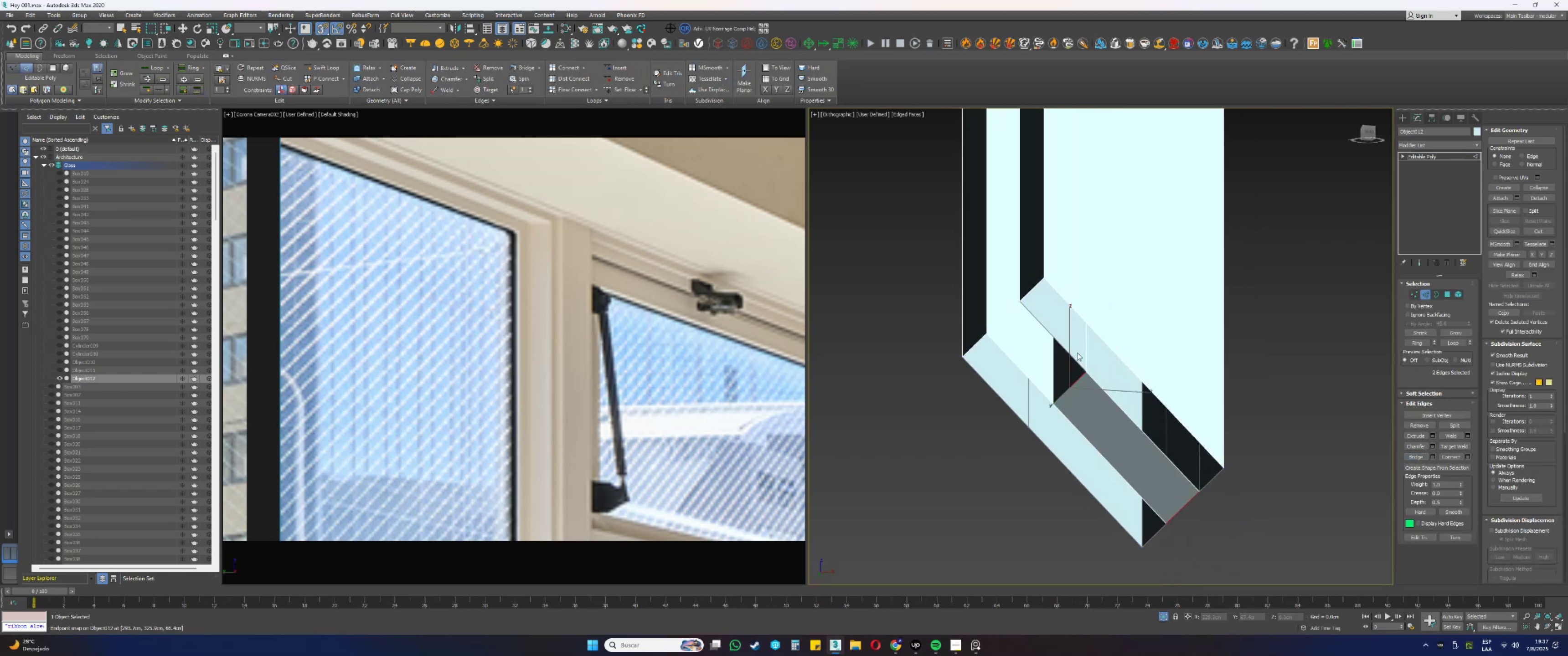 
left_click([1066, 349])
 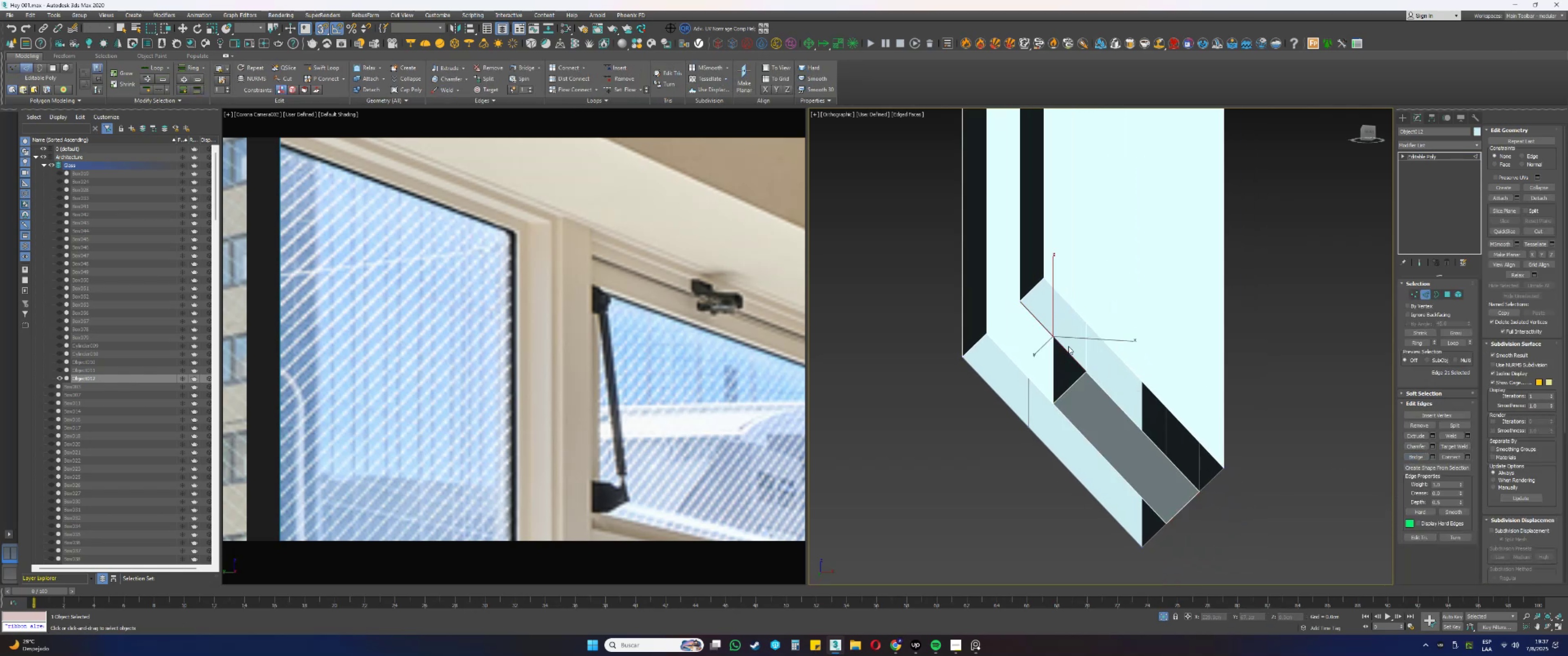 
hold_key(key=ControlLeft, duration=0.94)
left_click([1077, 309])
 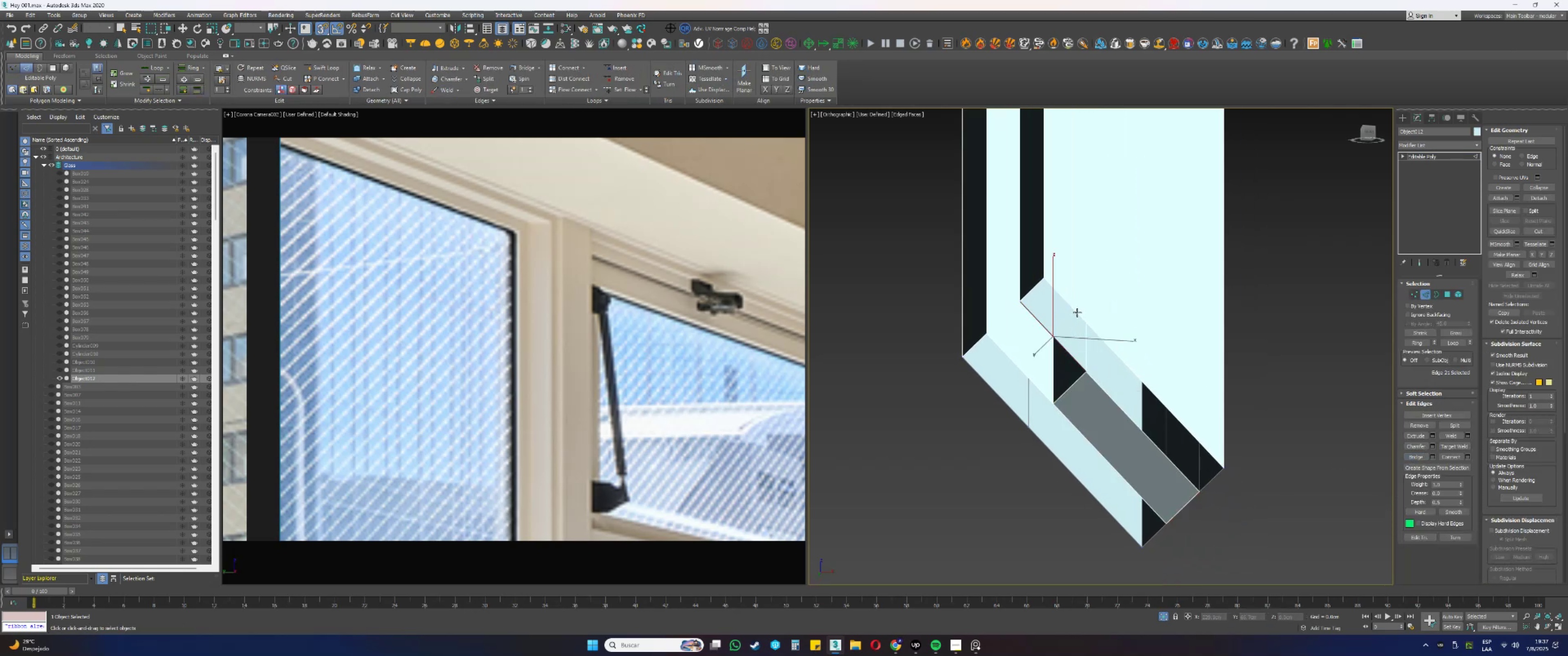 
double_click([1077, 314])
 